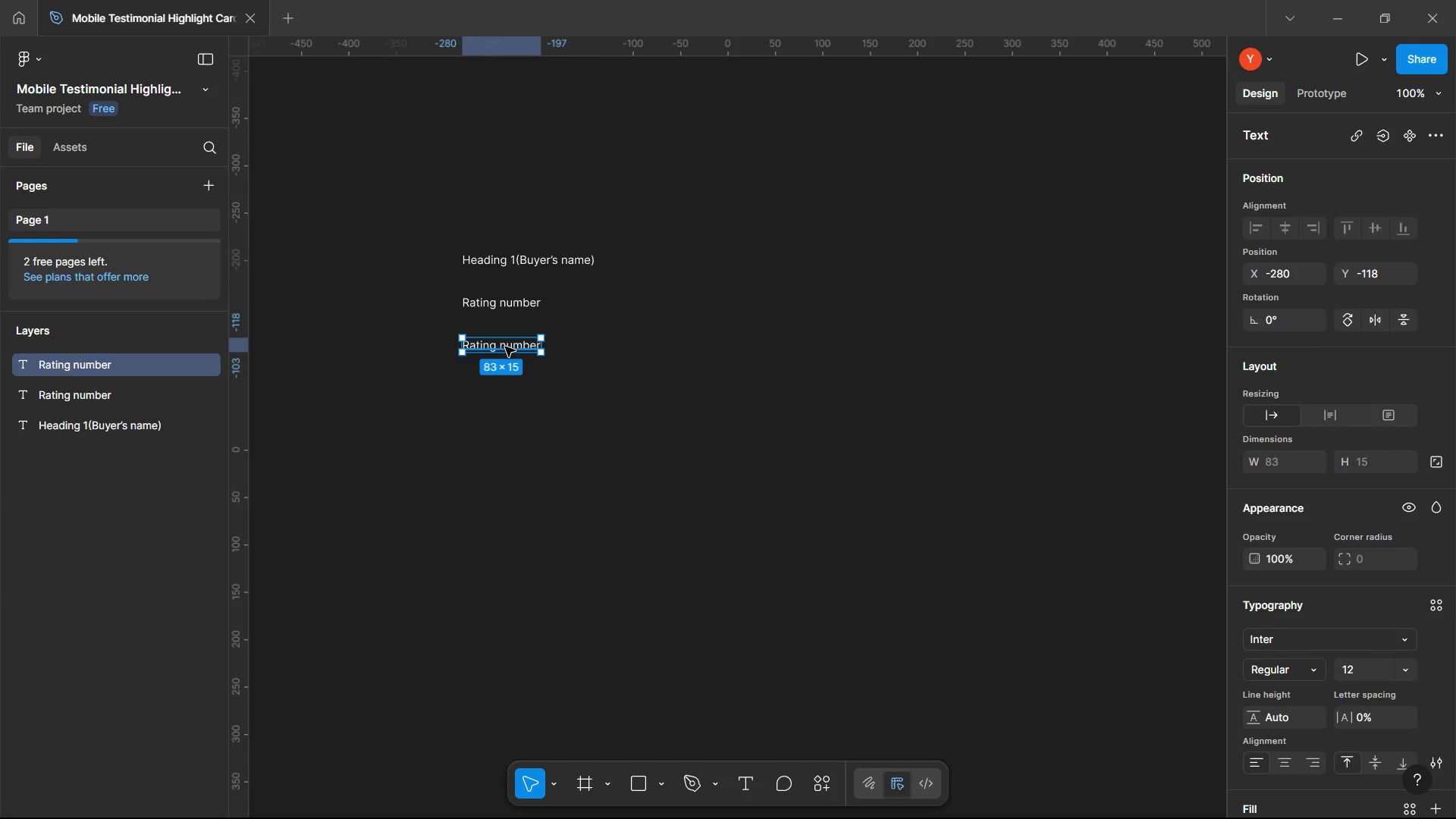 
double_click([505, 347])
 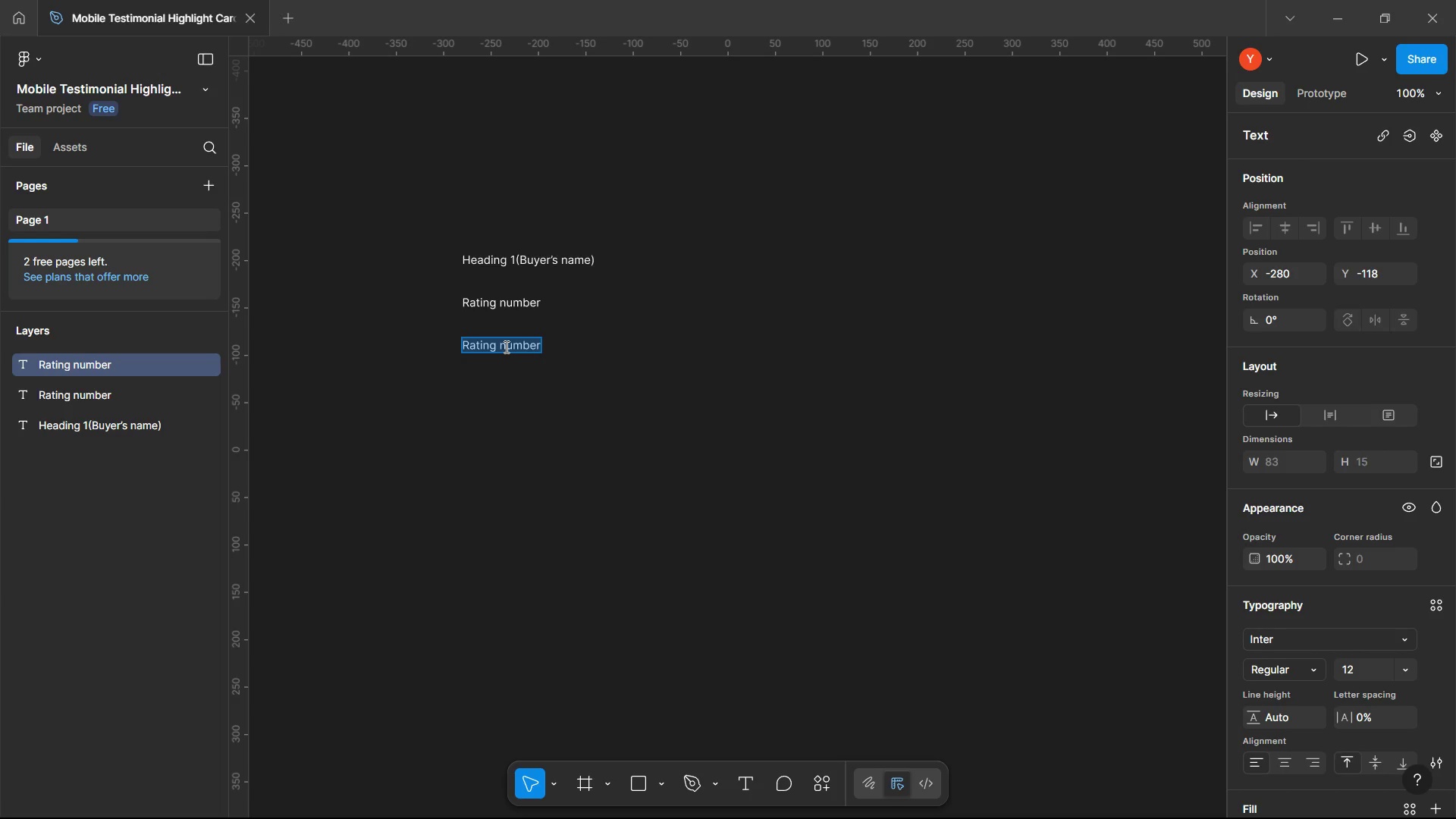 
wait(6.97)
 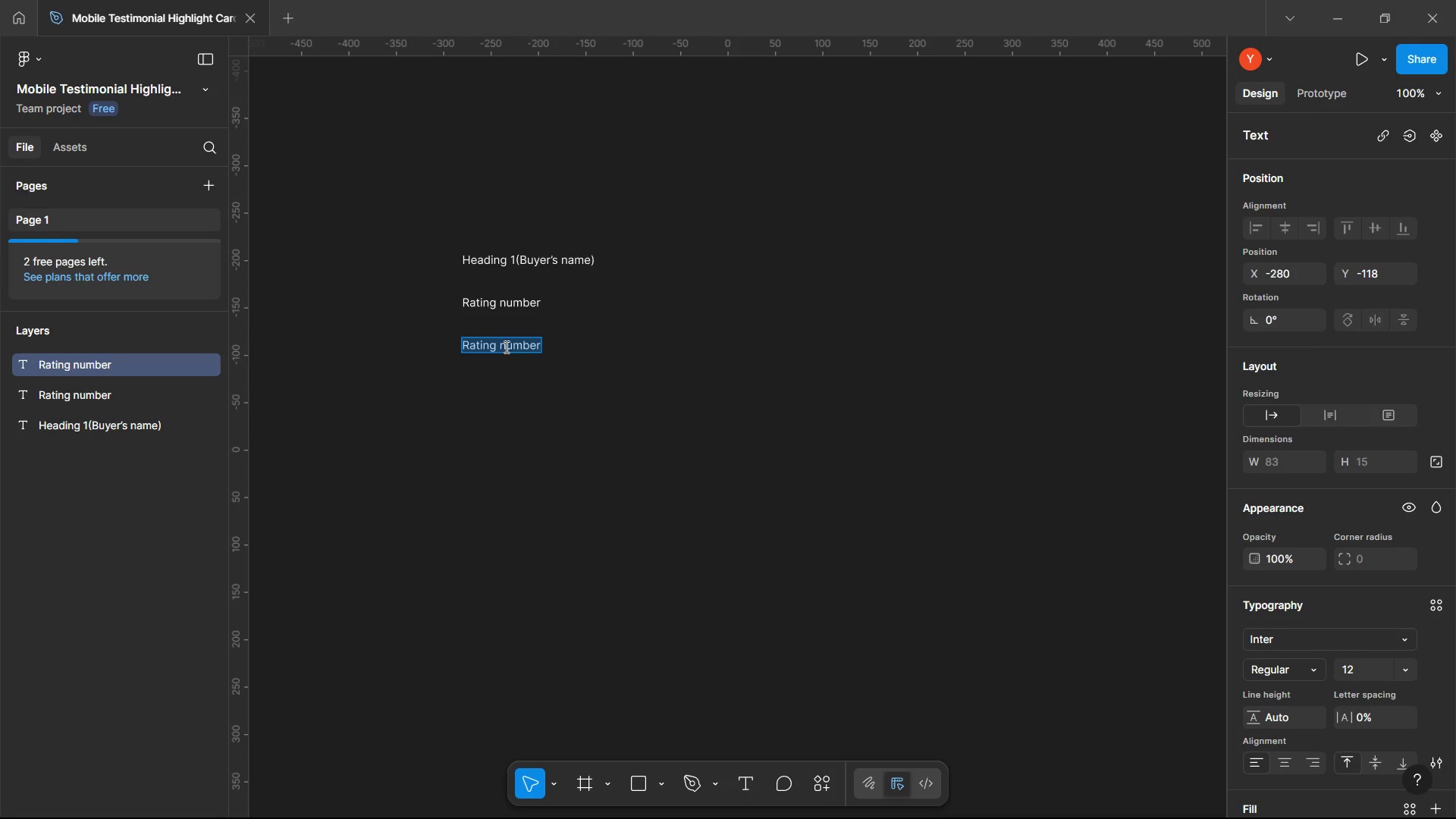 
type(Testimonial Text)
 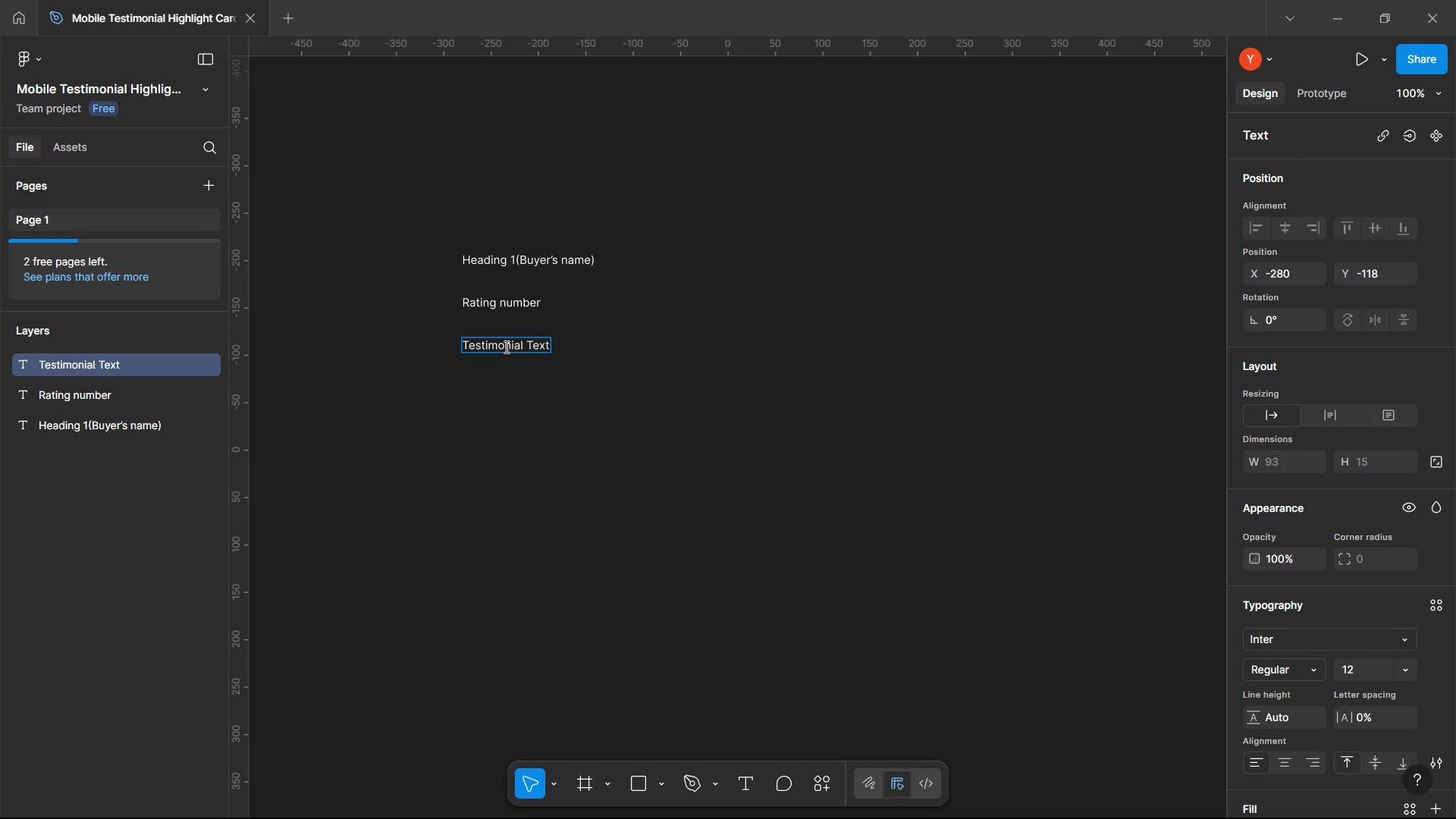 
left_click([529, 400])
 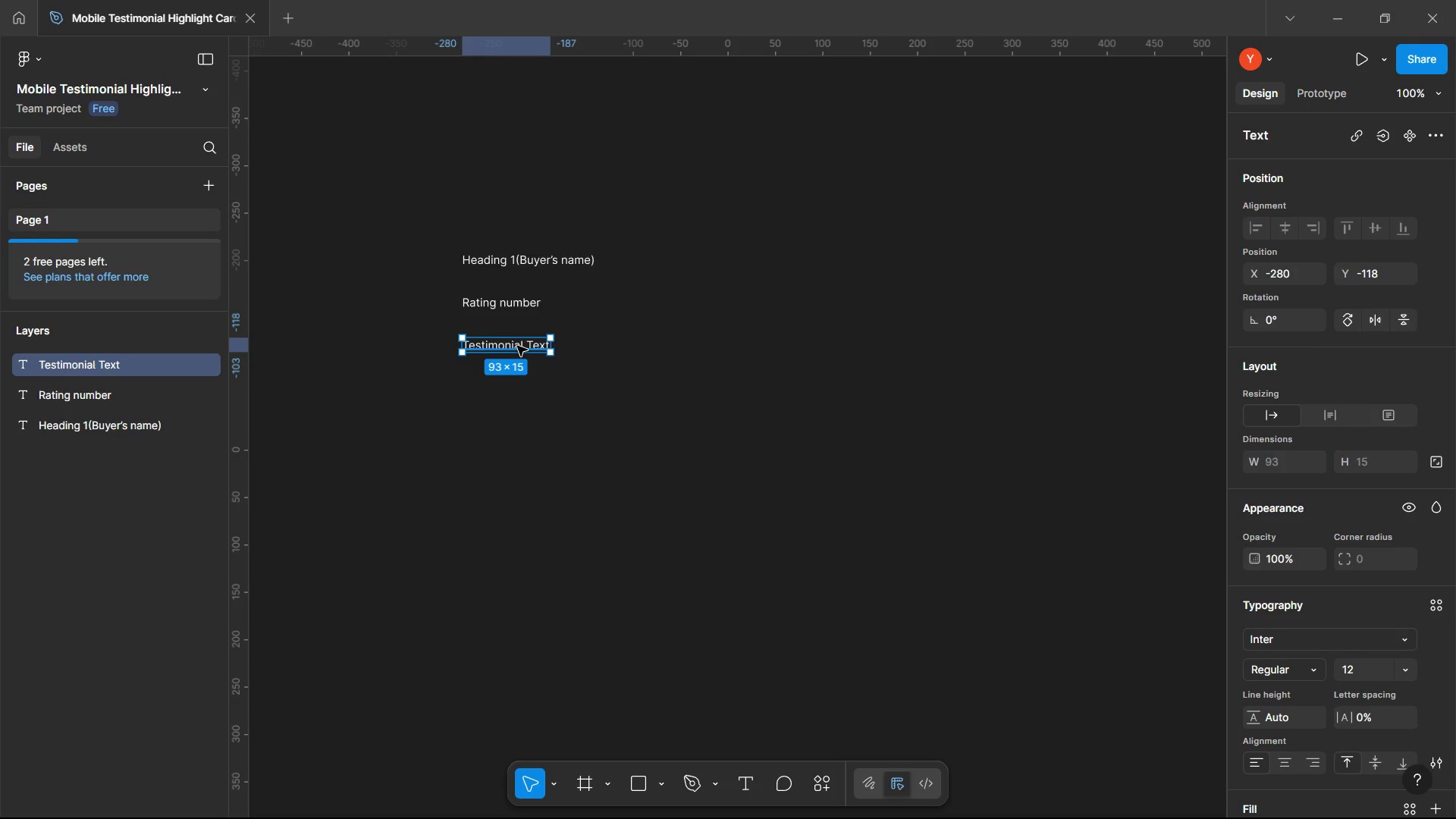 
left_click([517, 346])
 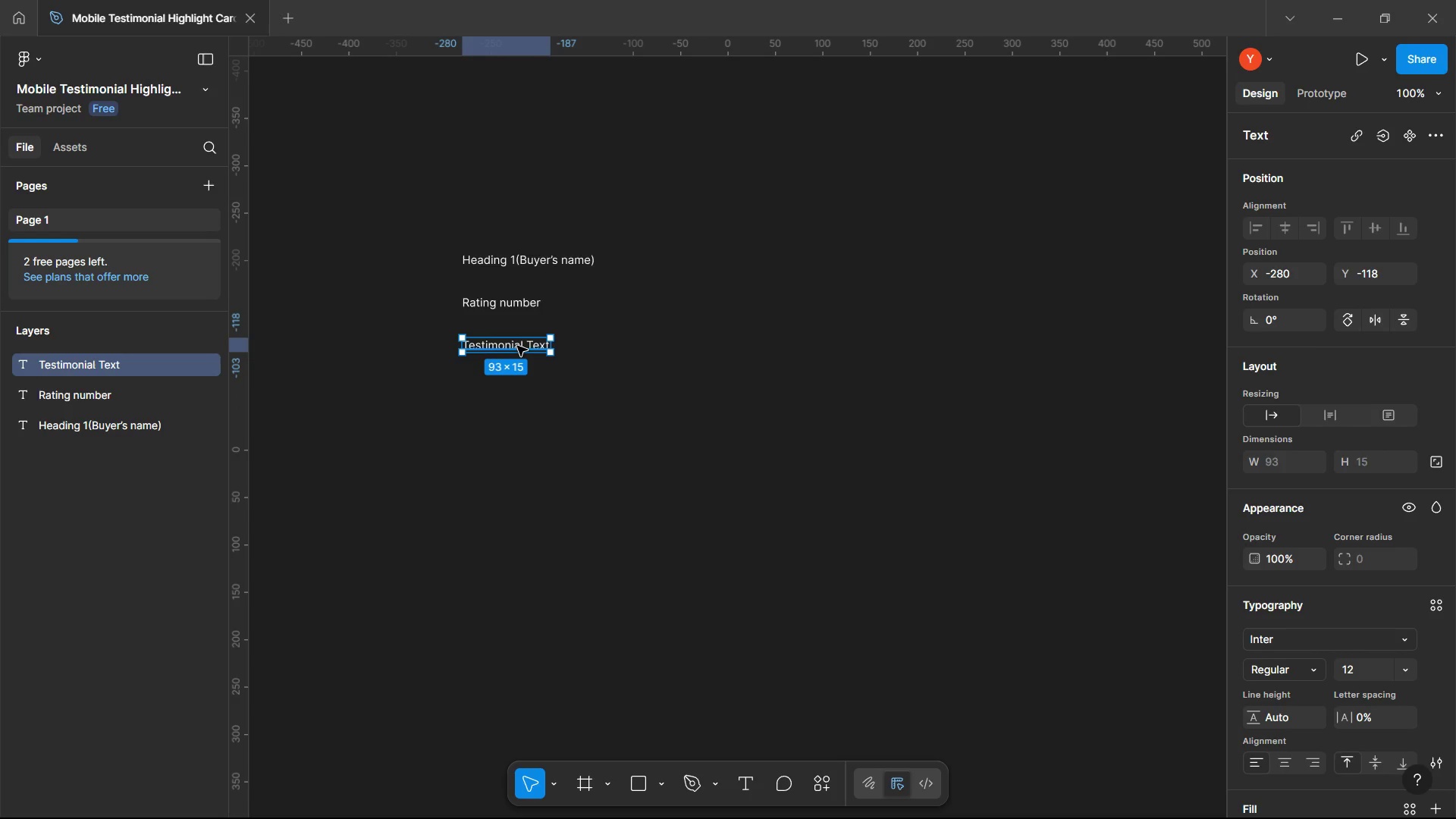 
key(Control+D)
 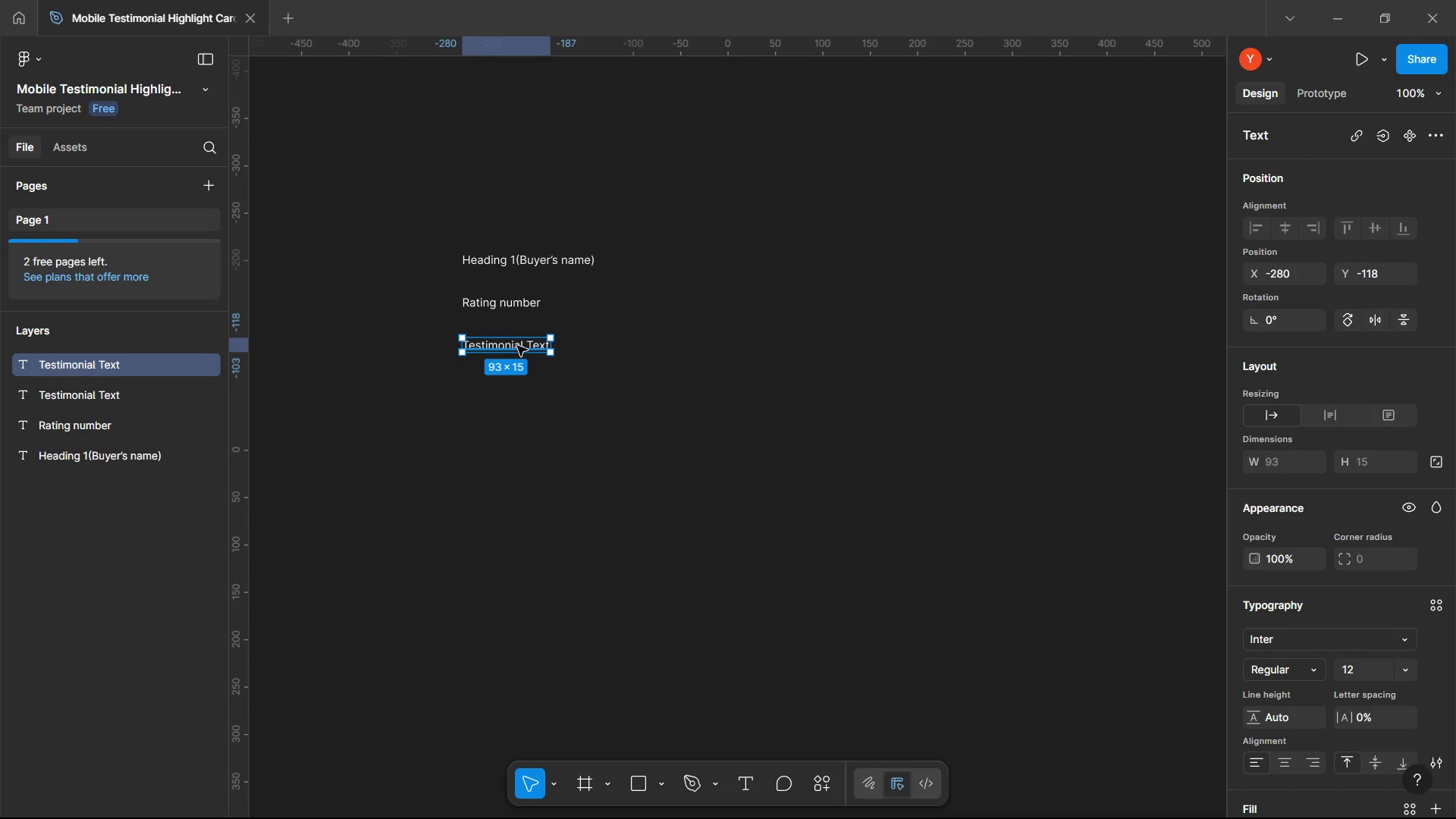 
left_click_drag(start_coordinate=[517, 346], to_coordinate=[516, 384])
 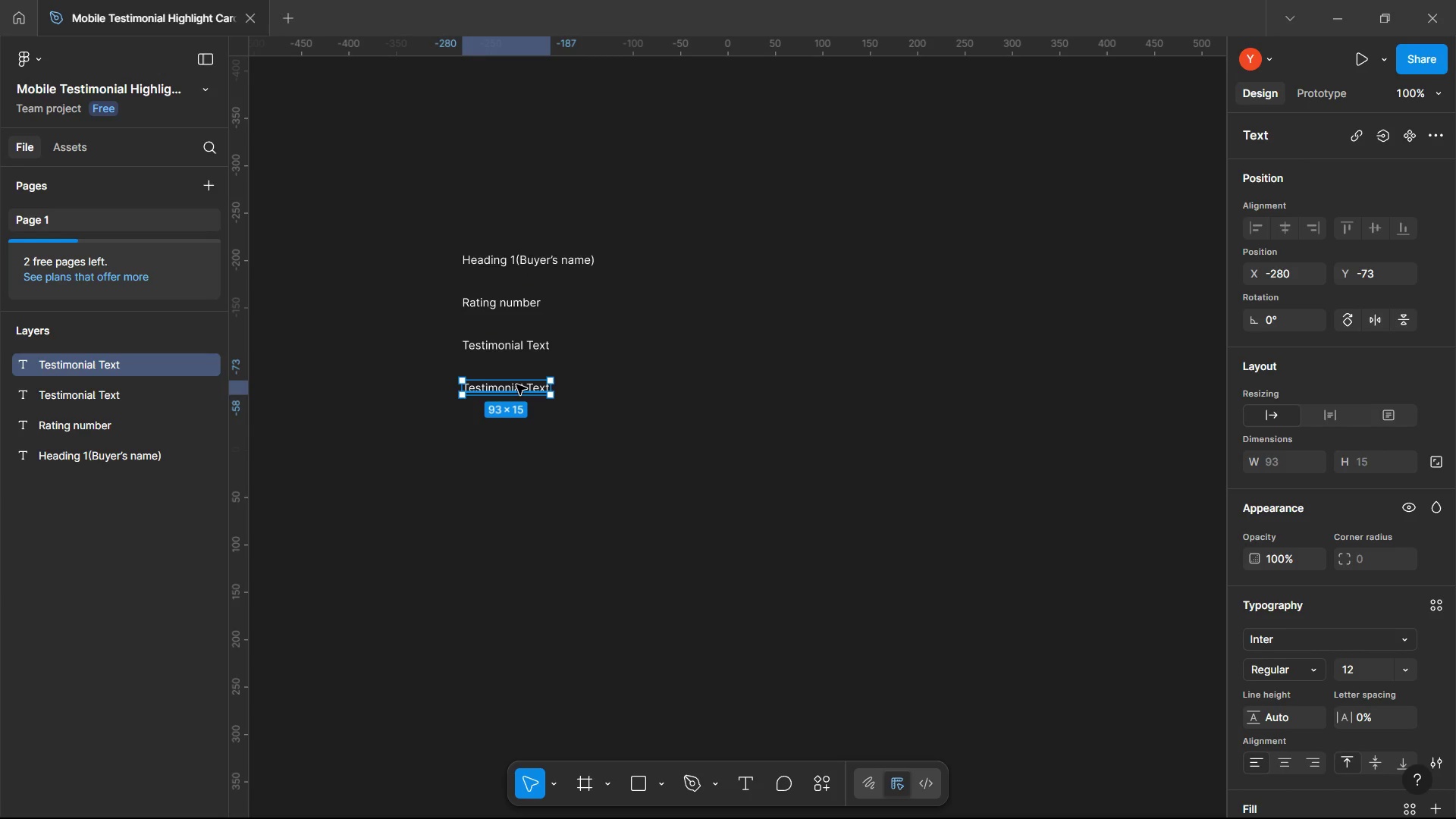 
left_click([516, 384])
 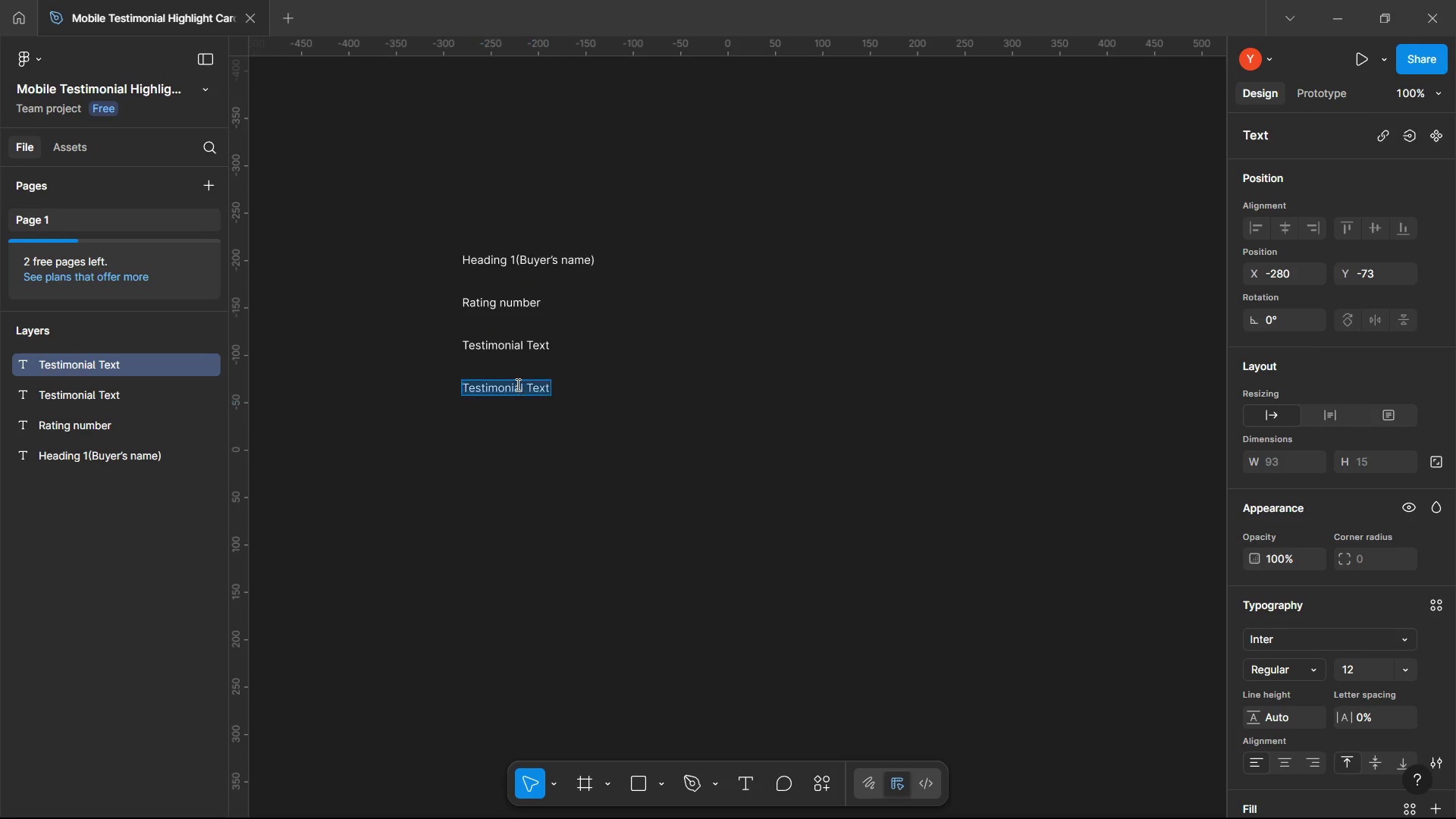 
double_click([516, 384])
 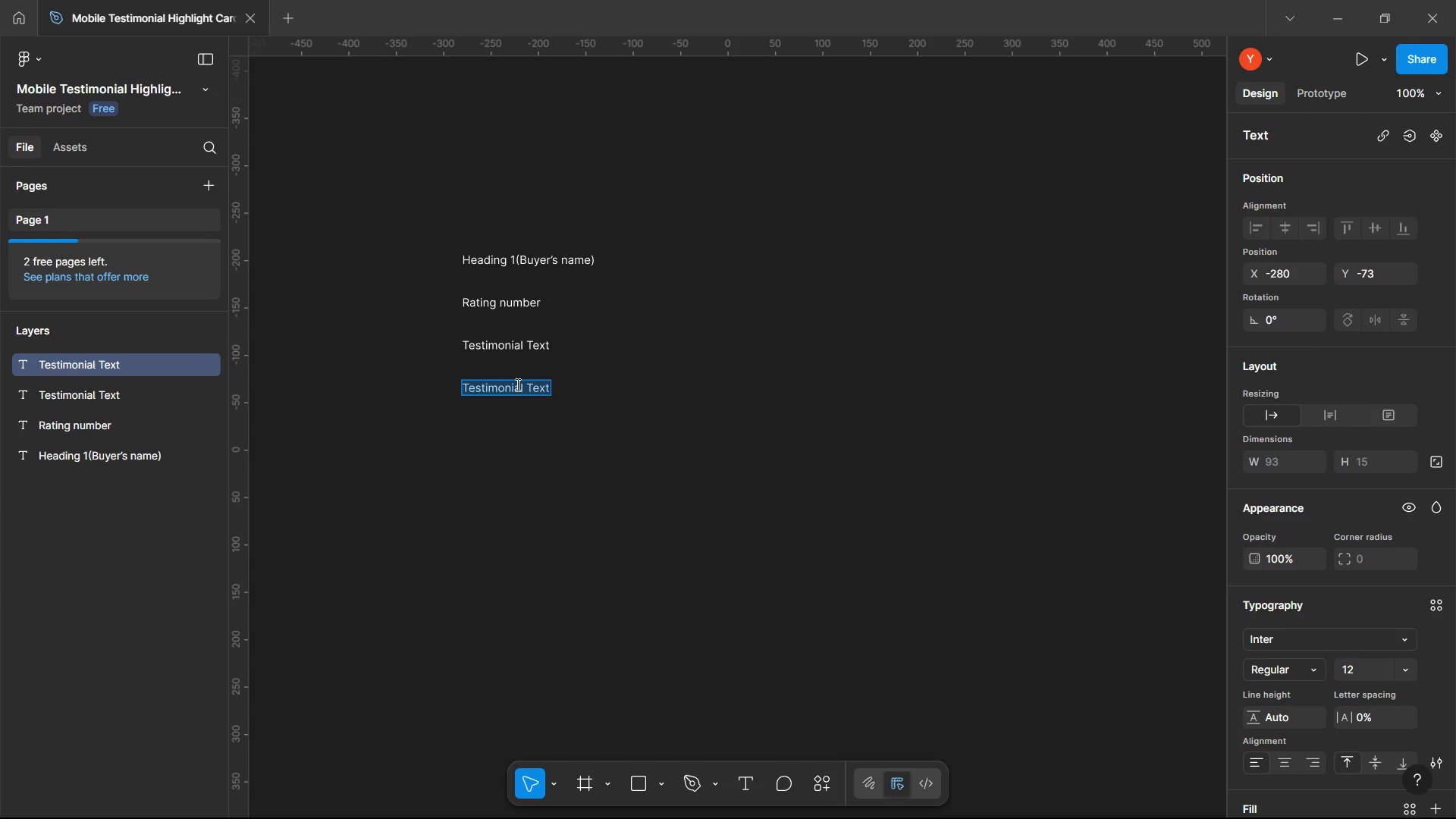 
wait(5.8)
 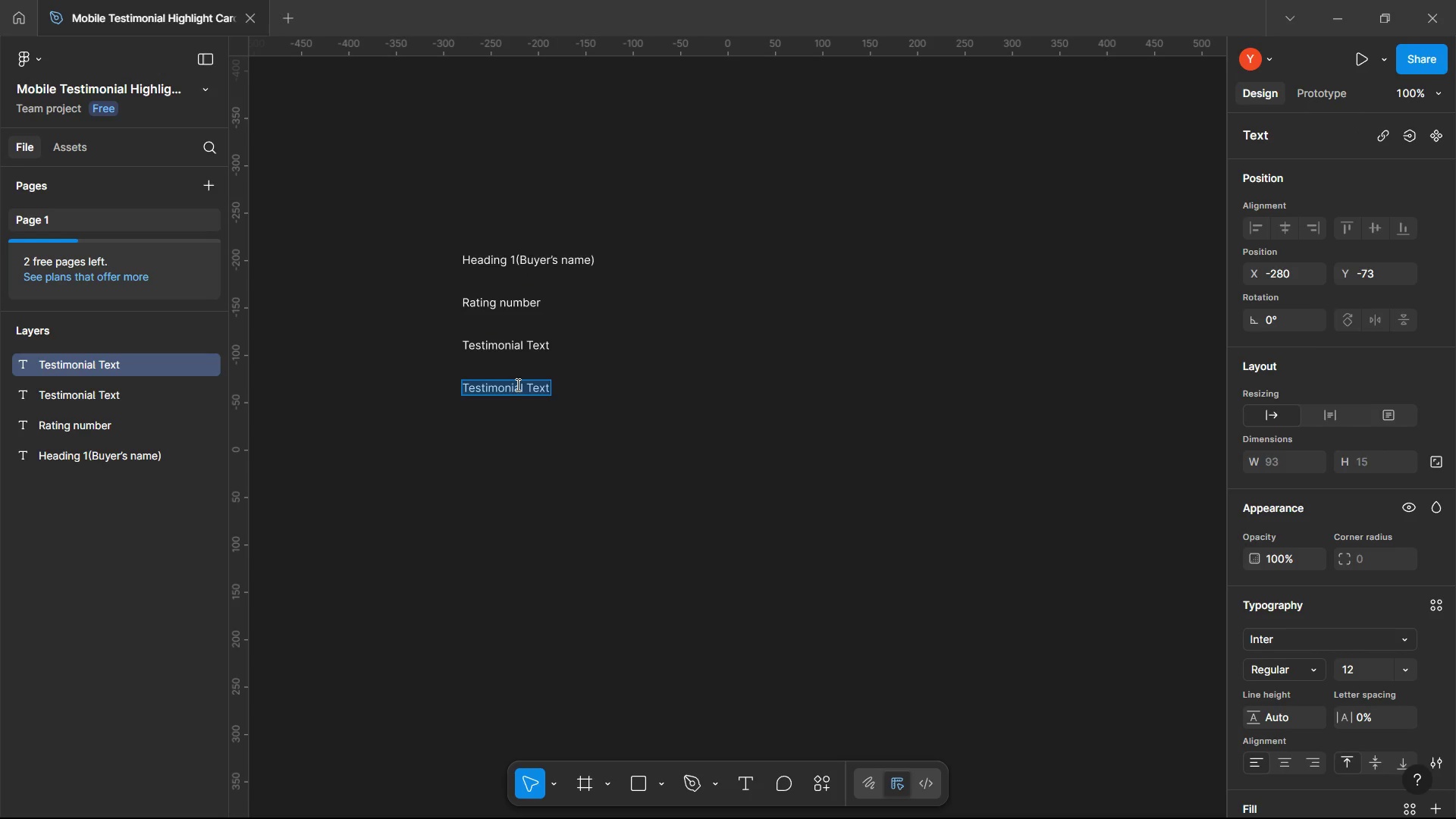 
type(Product context )
 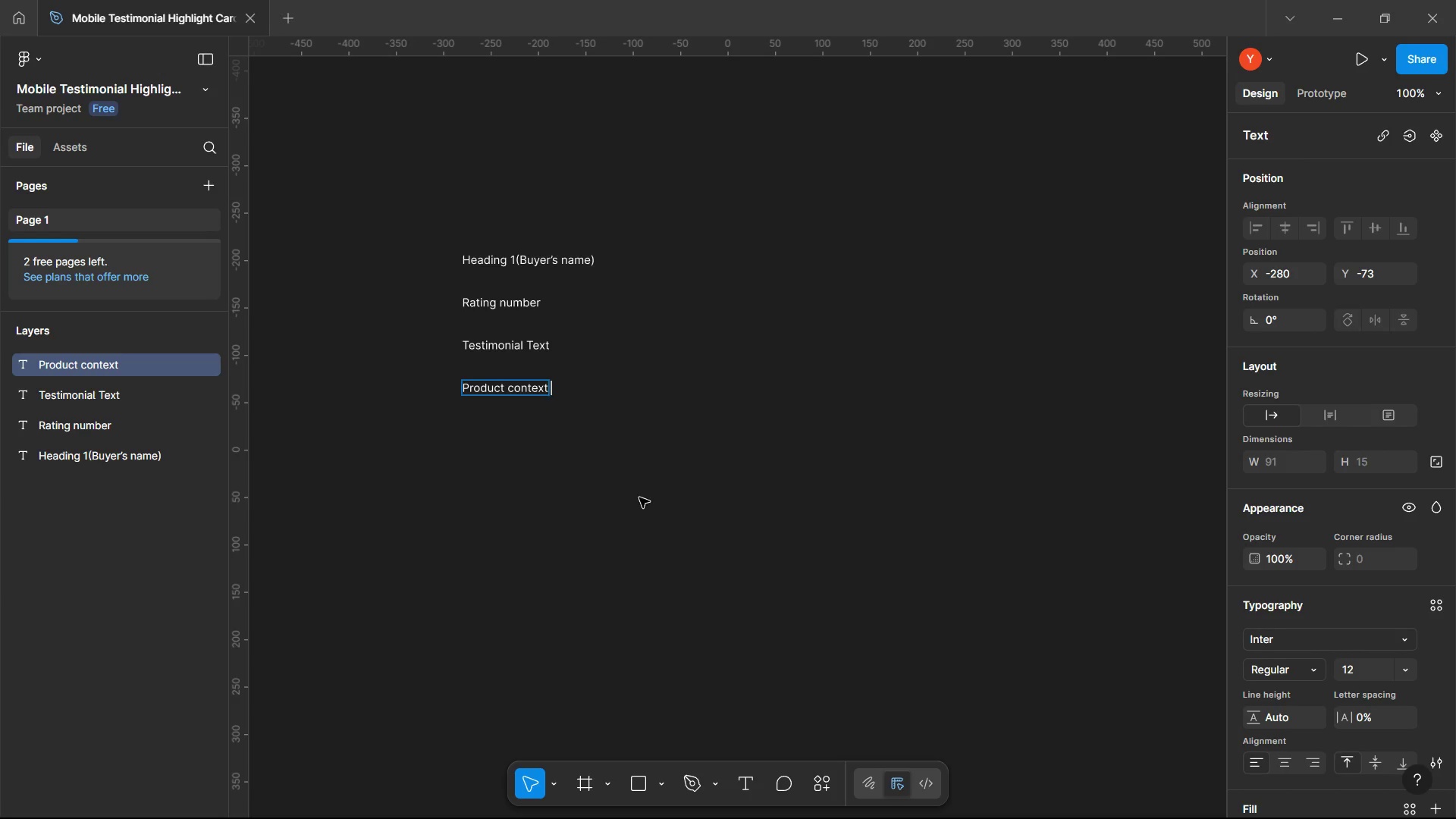 
left_click([531, 458])
 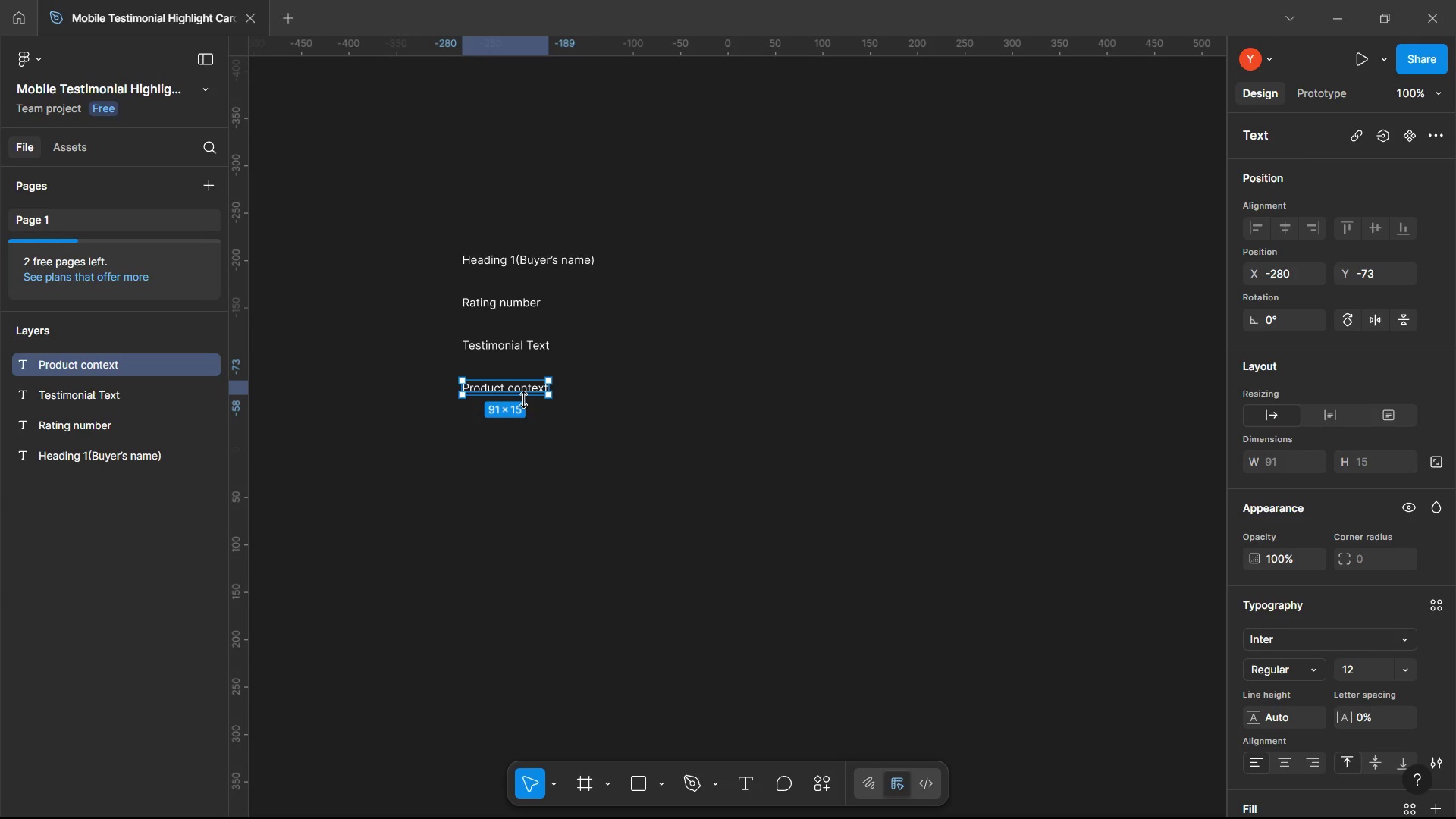 
hold_key(key=ControlLeft, duration=0.72)
 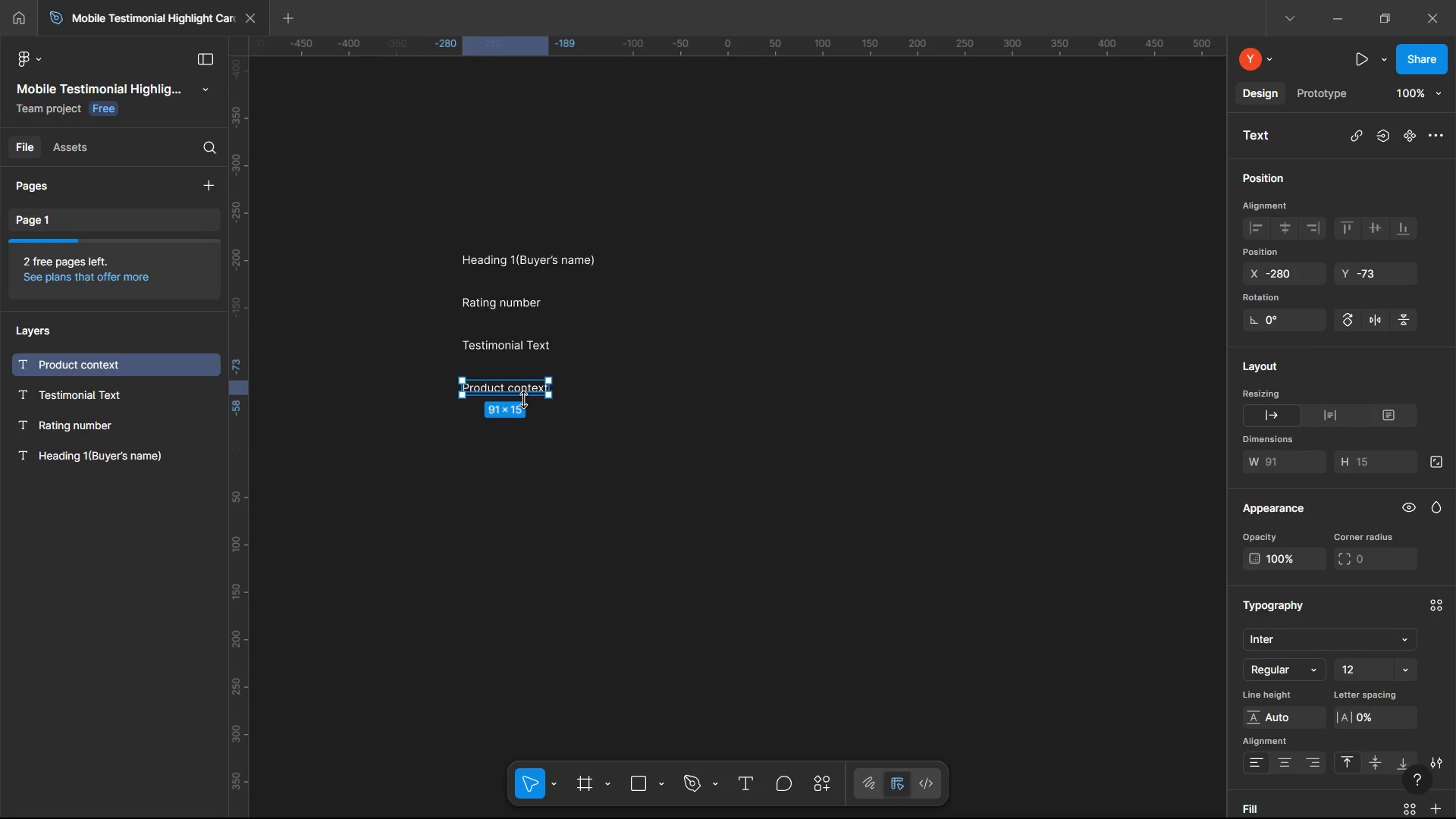 
key(Control+D)
 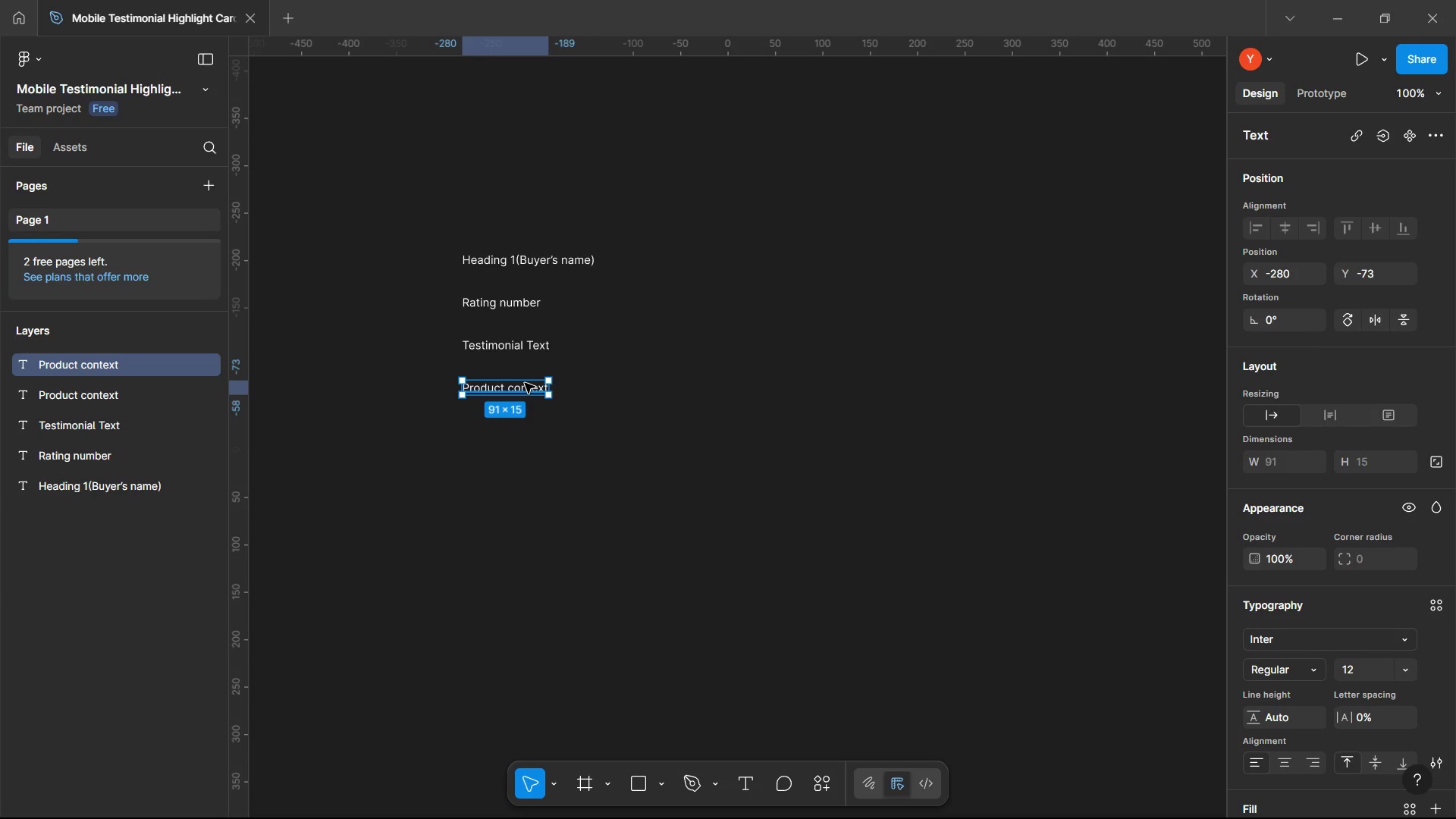 
left_click_drag(start_coordinate=[525, 385], to_coordinate=[525, 428])
 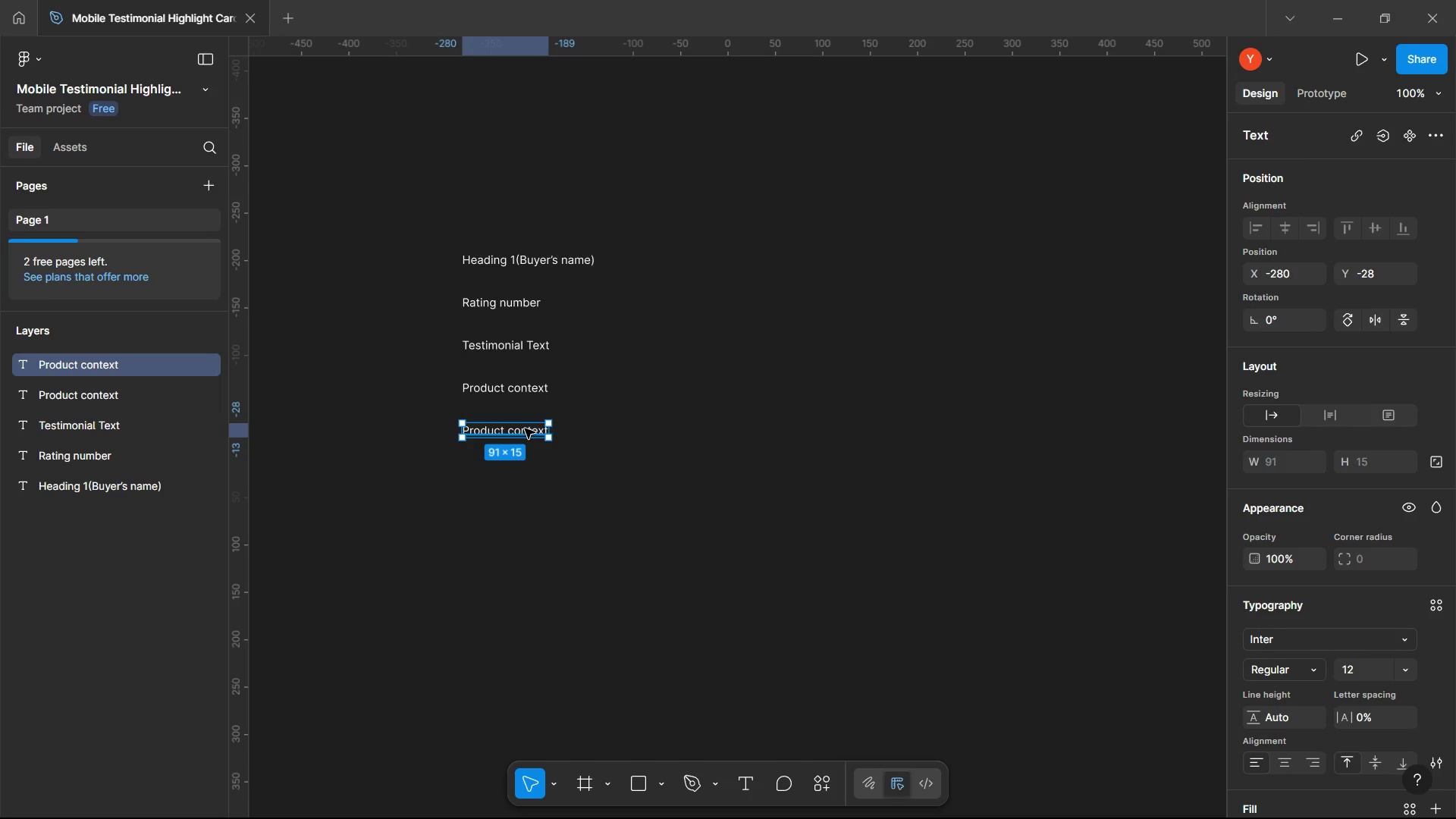 
left_click([525, 428])
 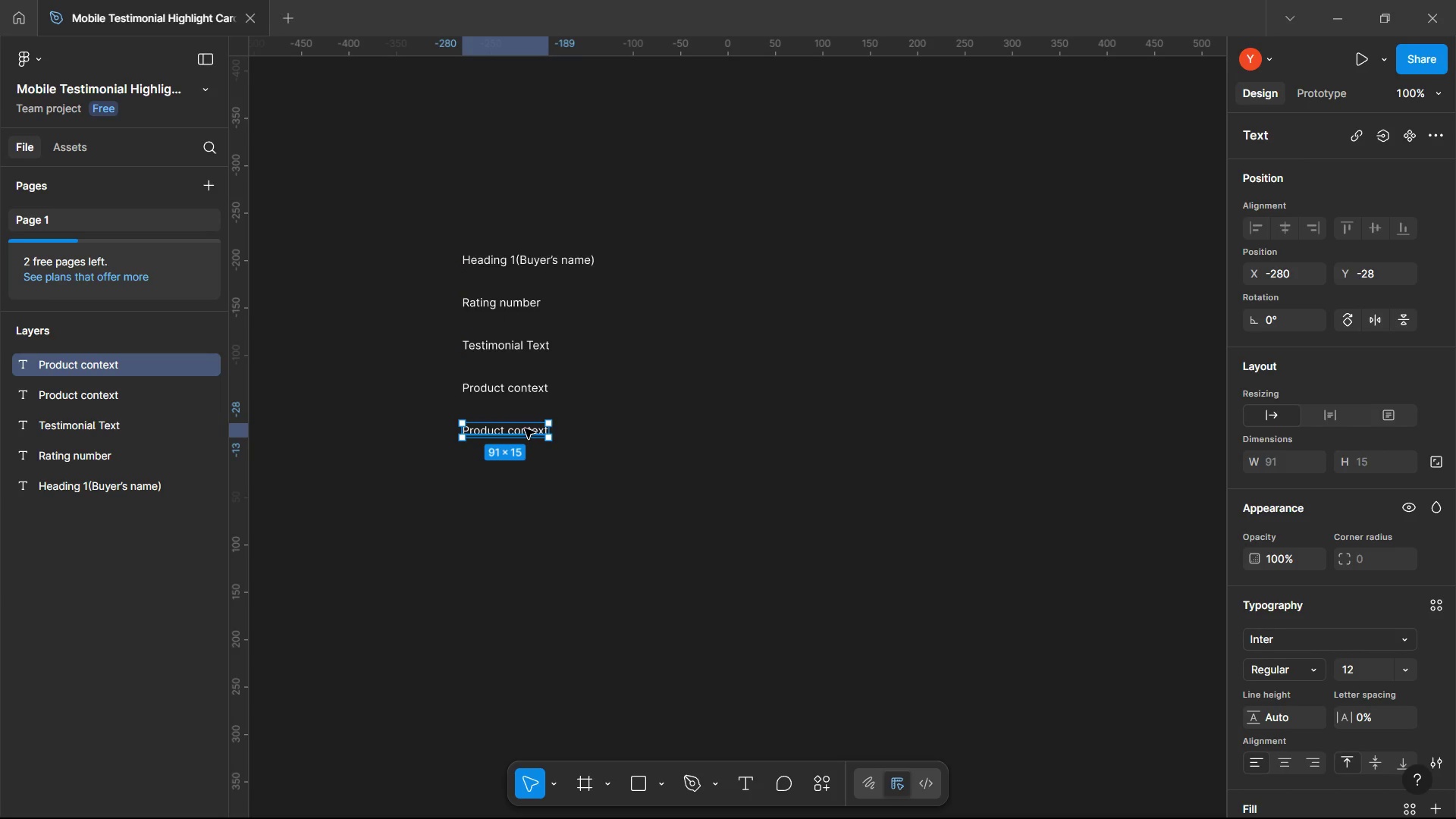 
double_click([525, 428])
 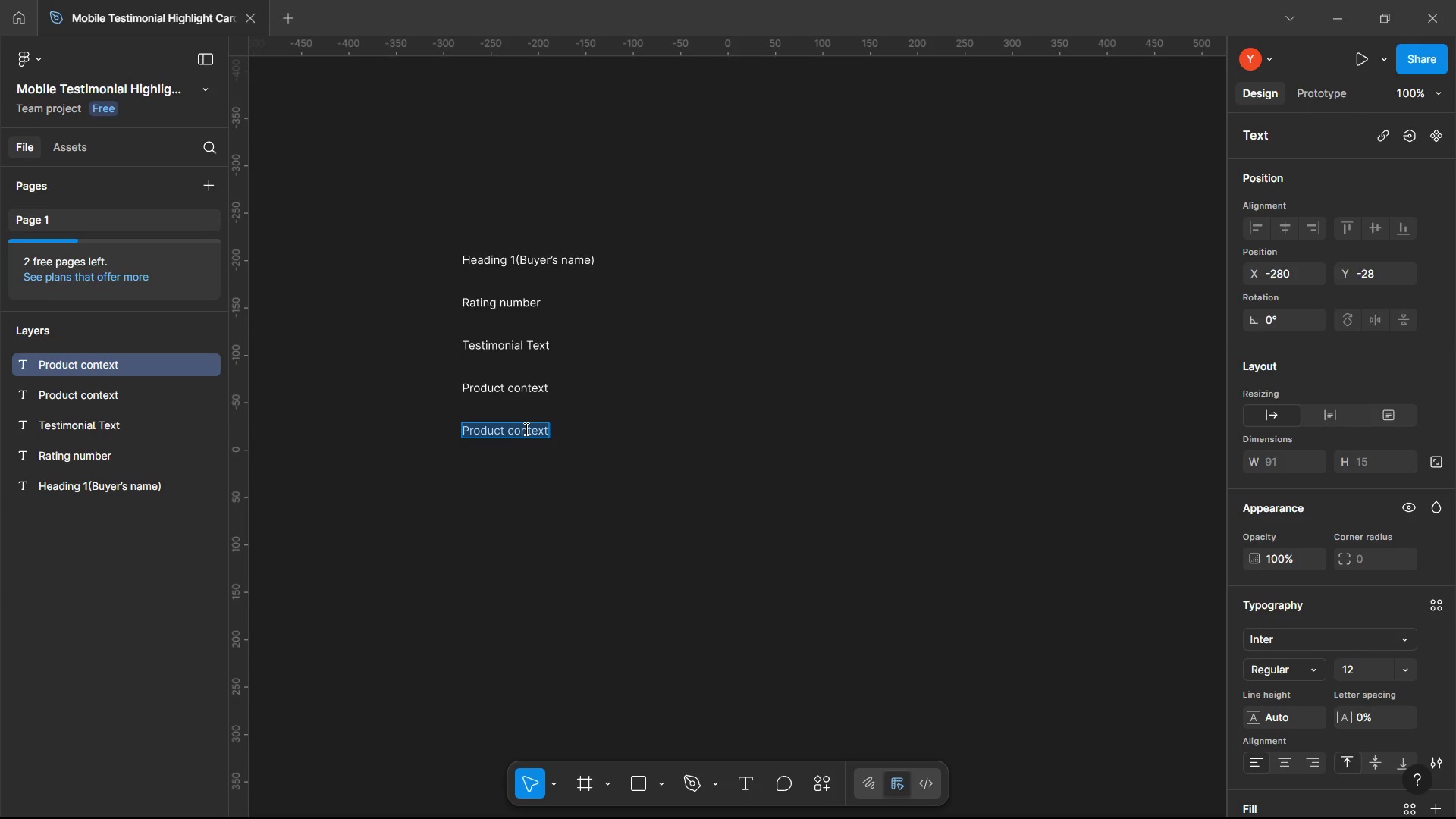 
type(Verified number)
 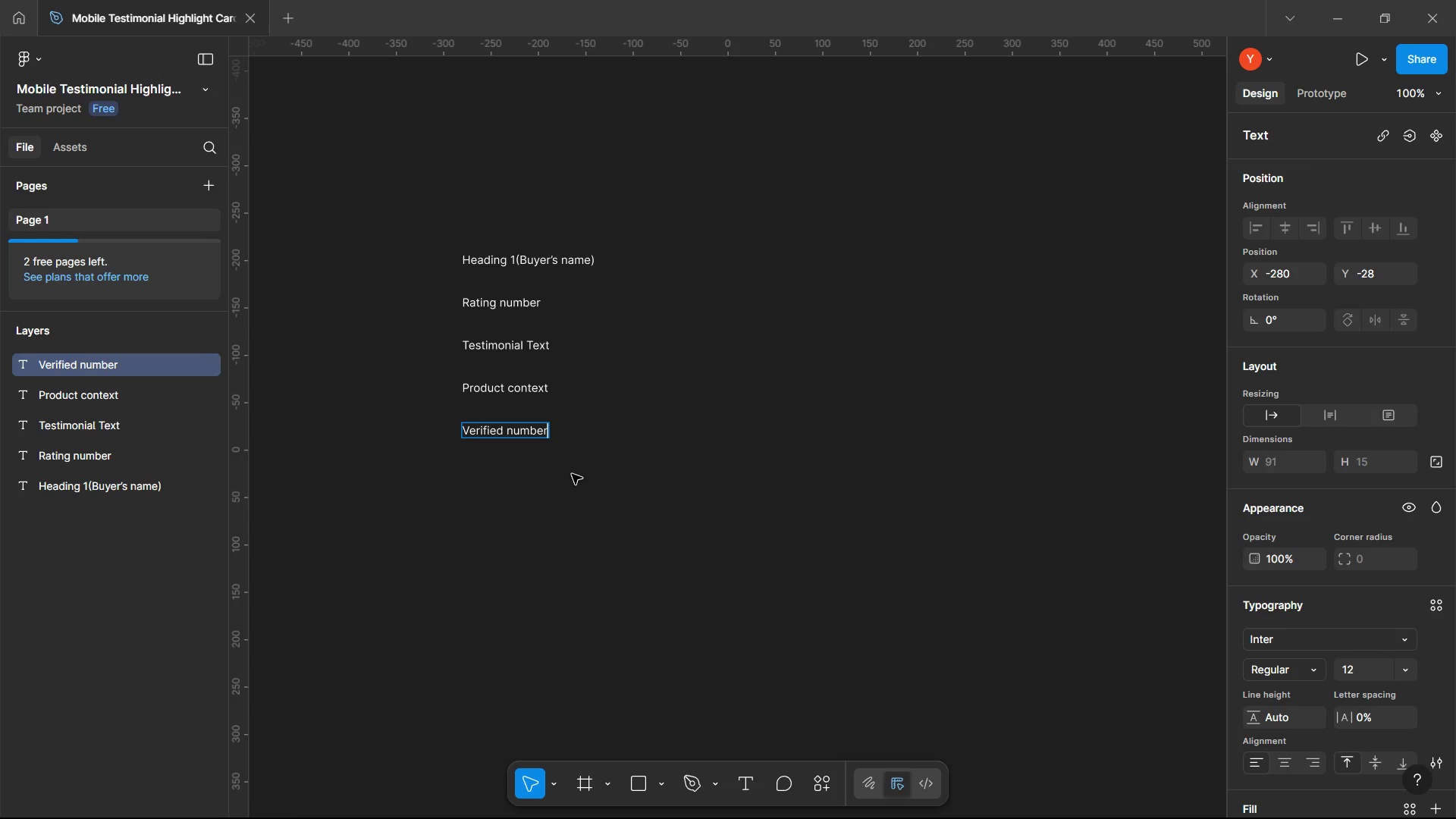 
left_click([574, 475])
 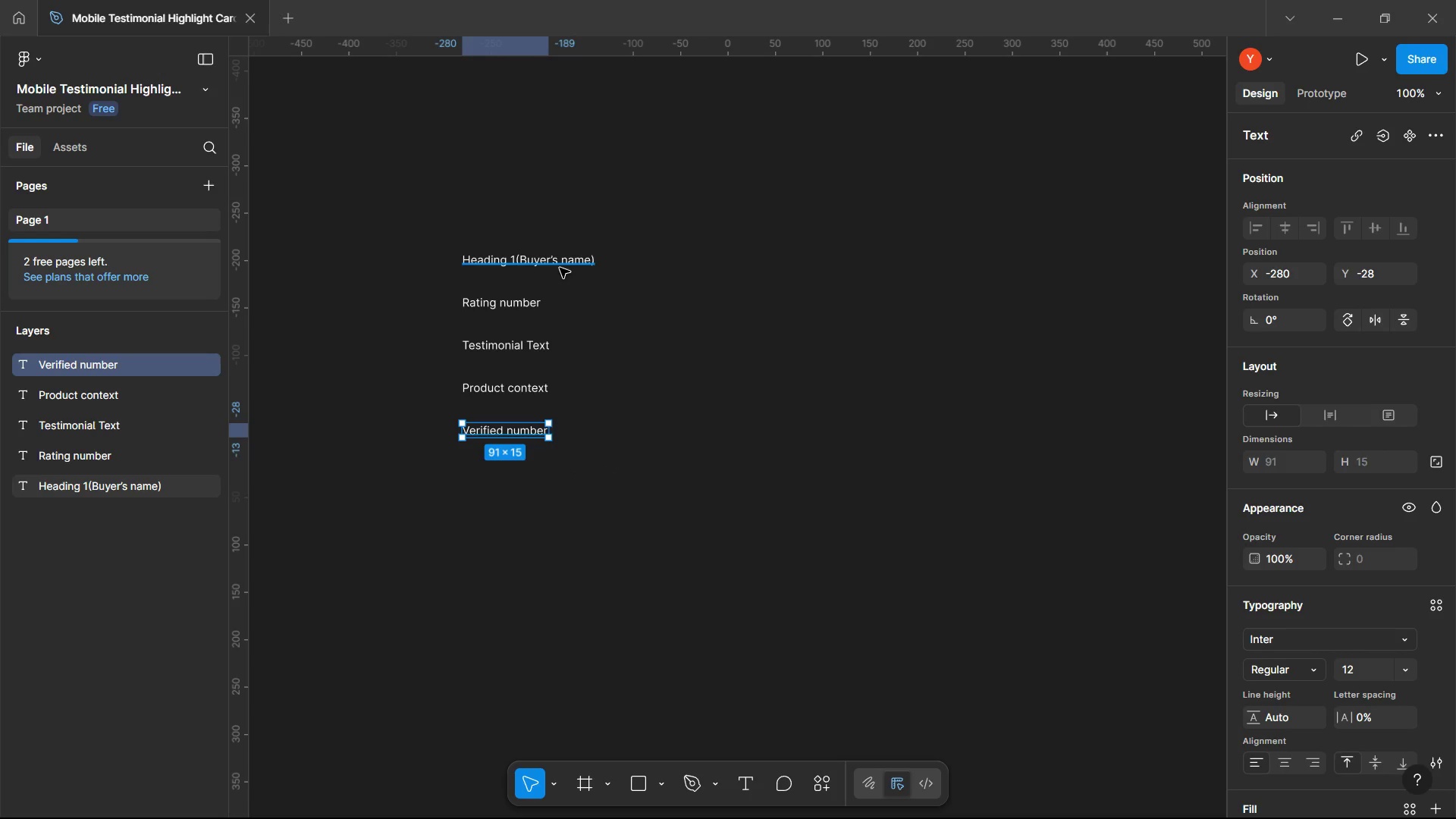 
left_click([560, 268])
 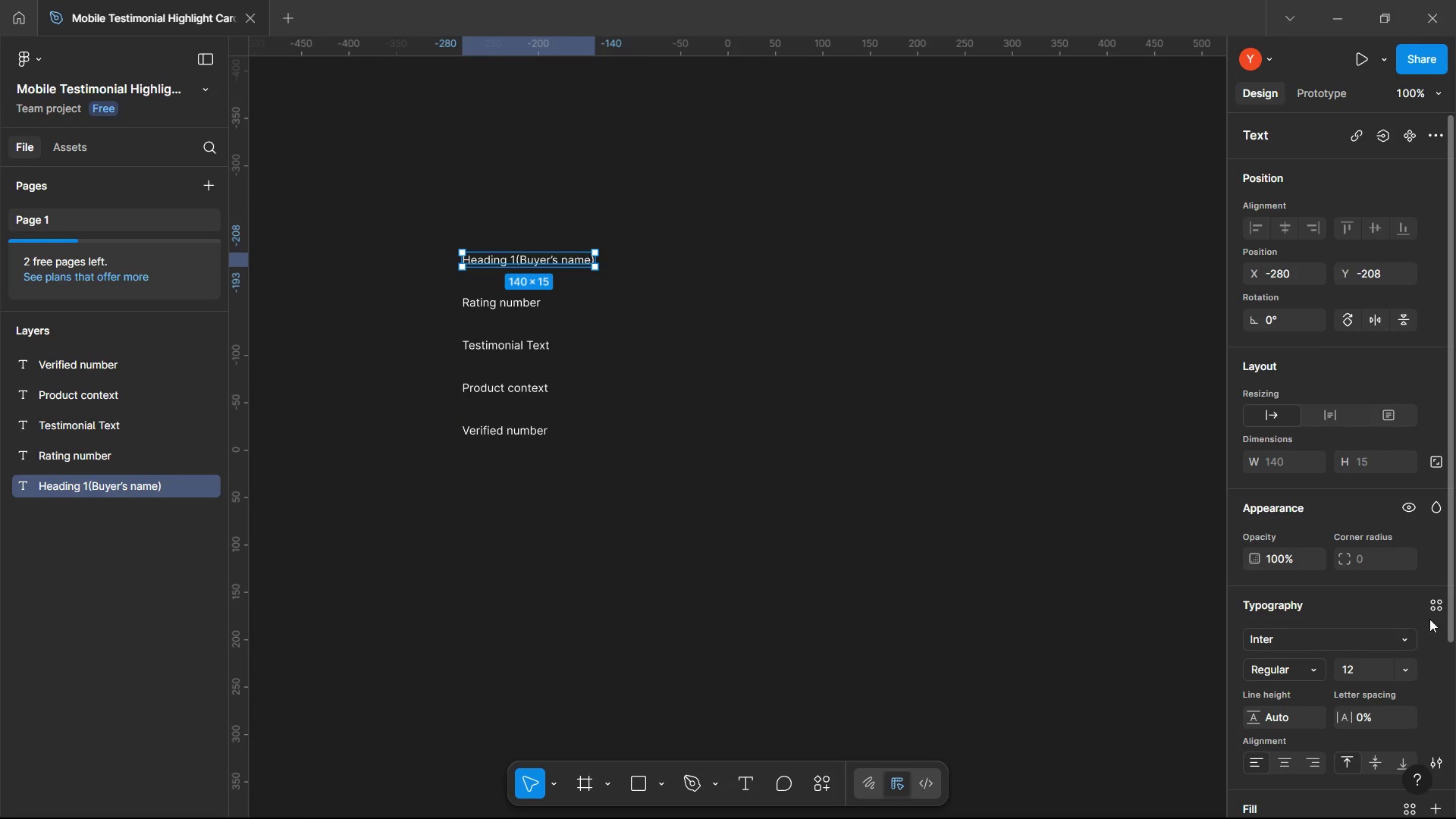 
left_click([1430, 601])
 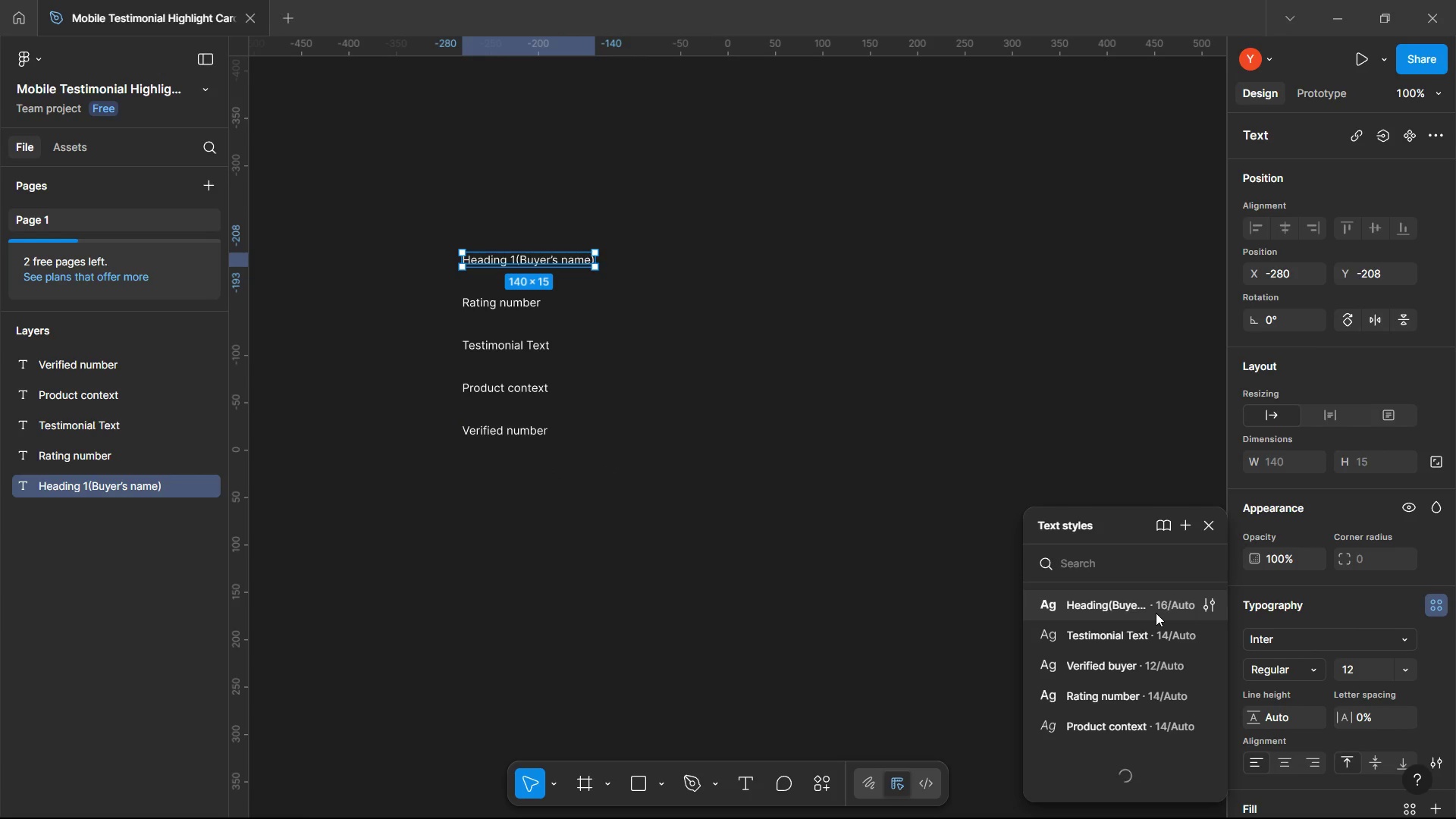 
left_click([1155, 613])
 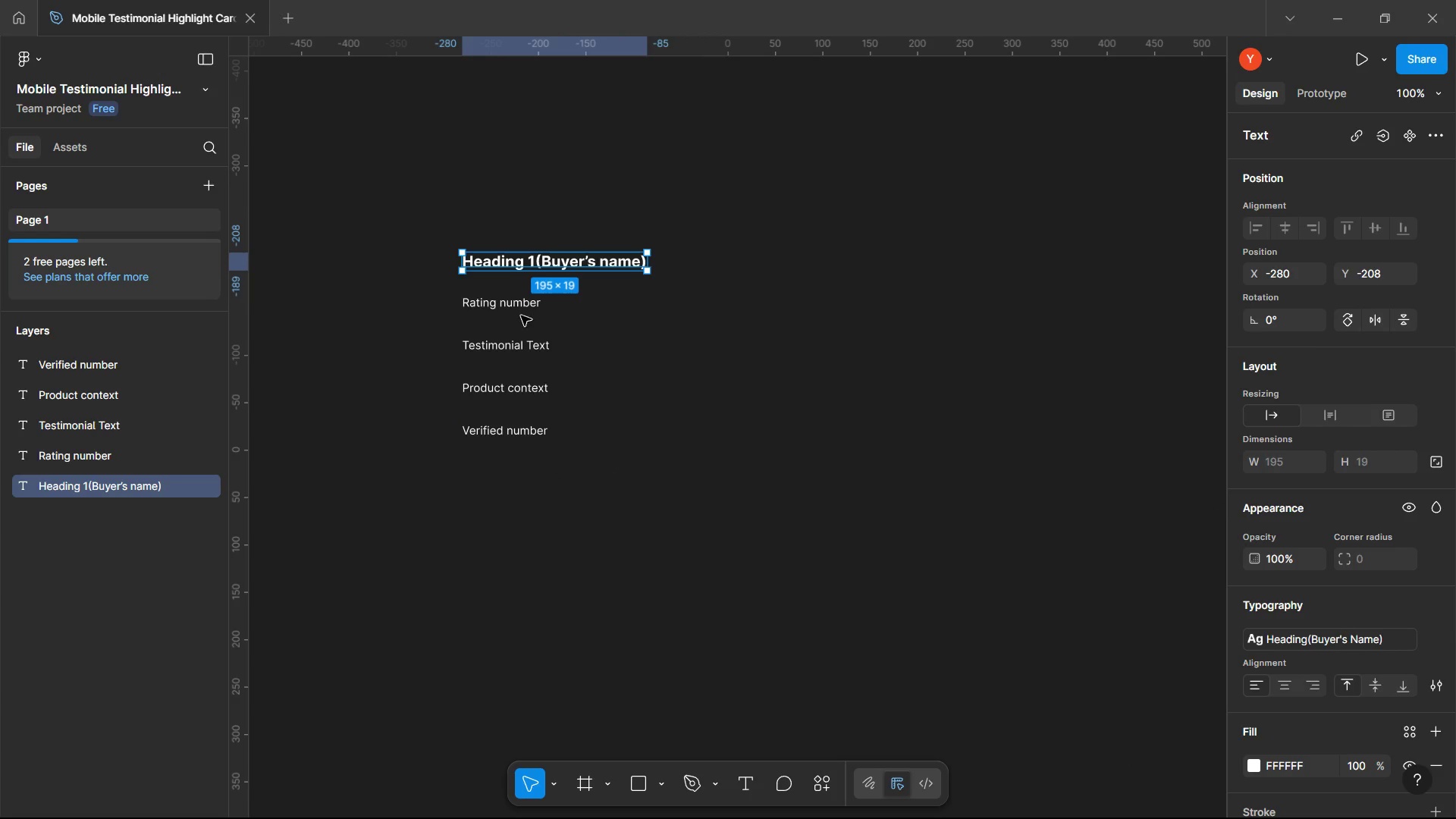 
left_click([525, 305])
 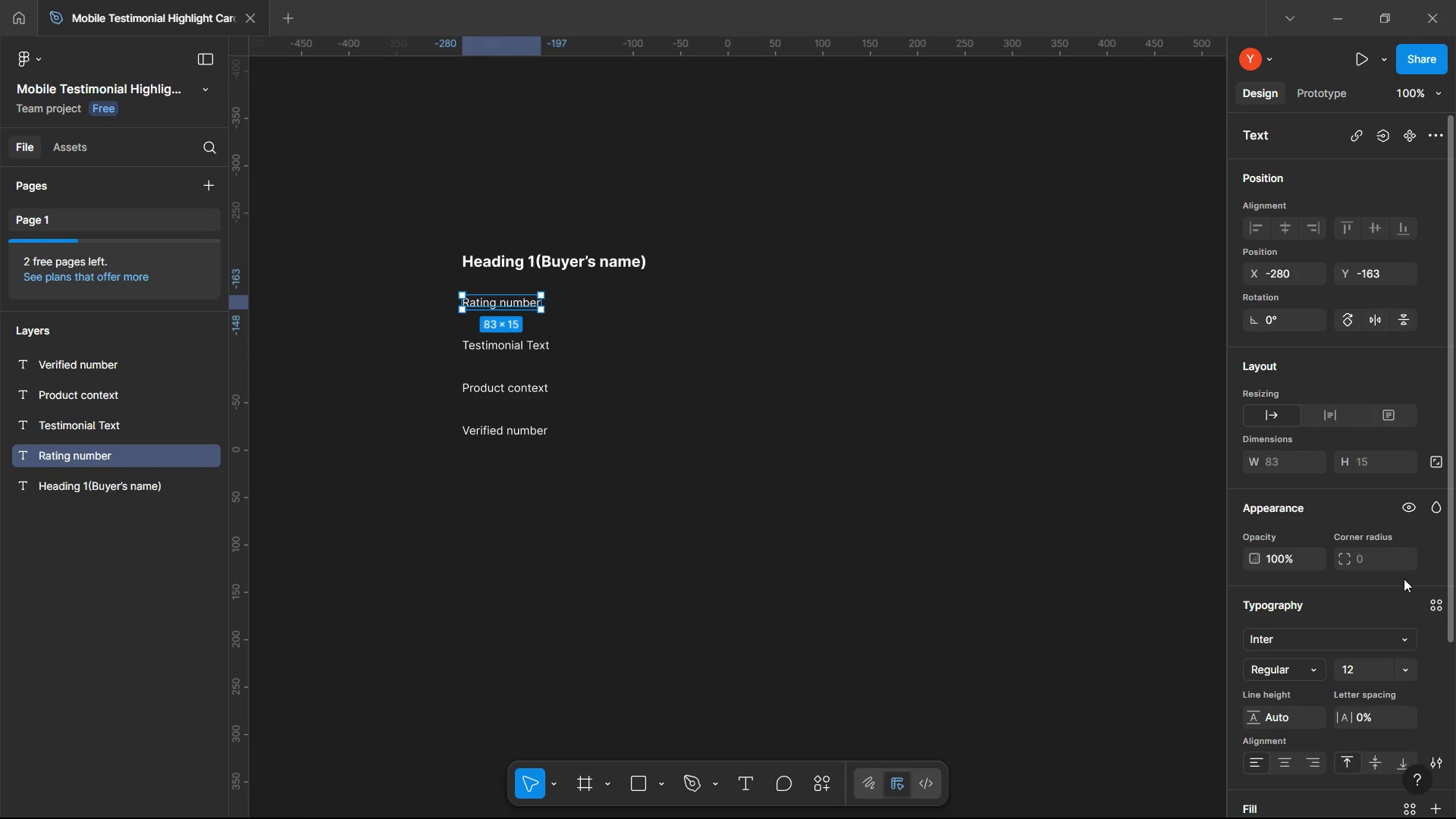 
left_click([1448, 599])
 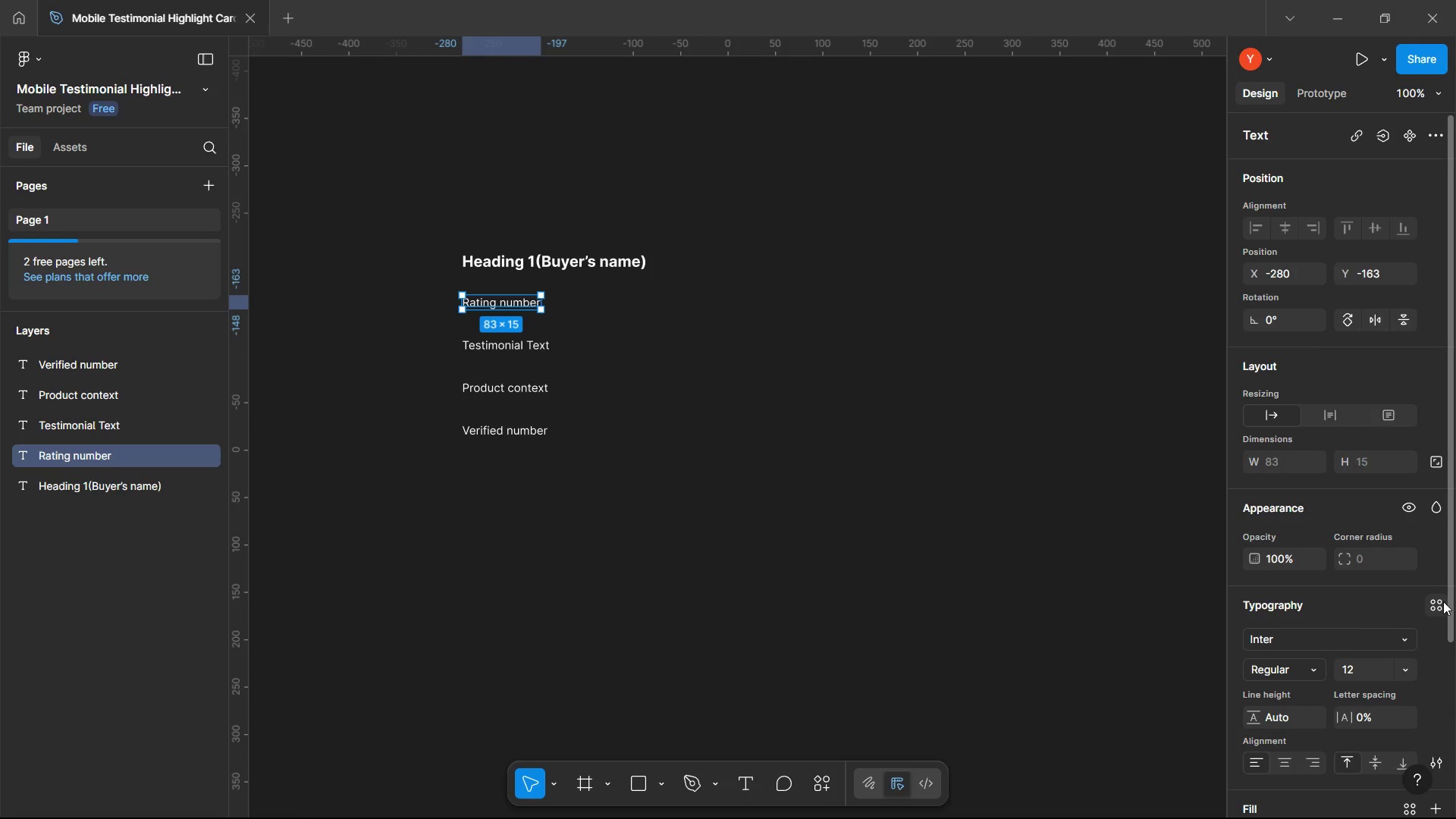 
left_click([1443, 601])
 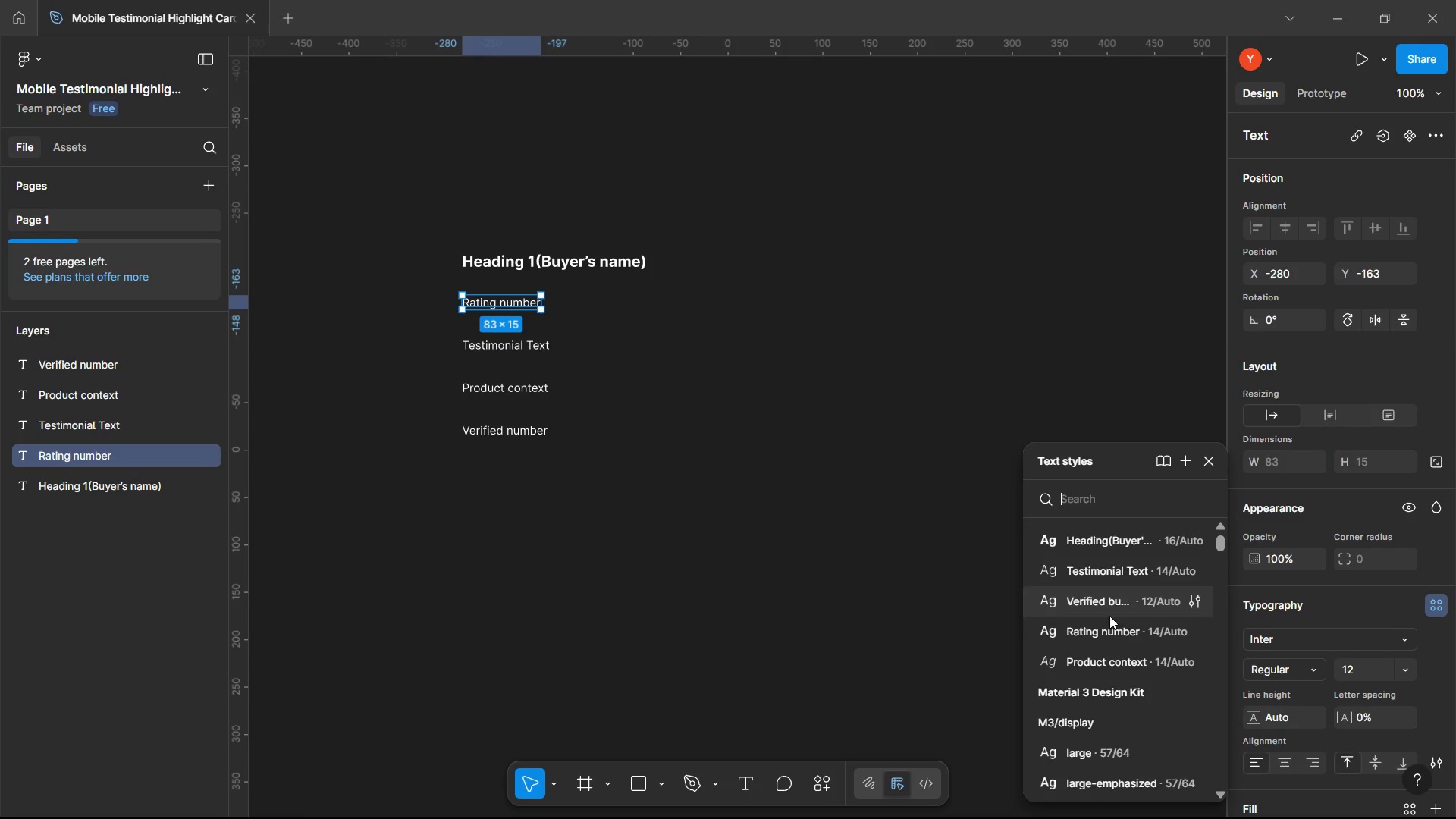 
left_click([1094, 627])
 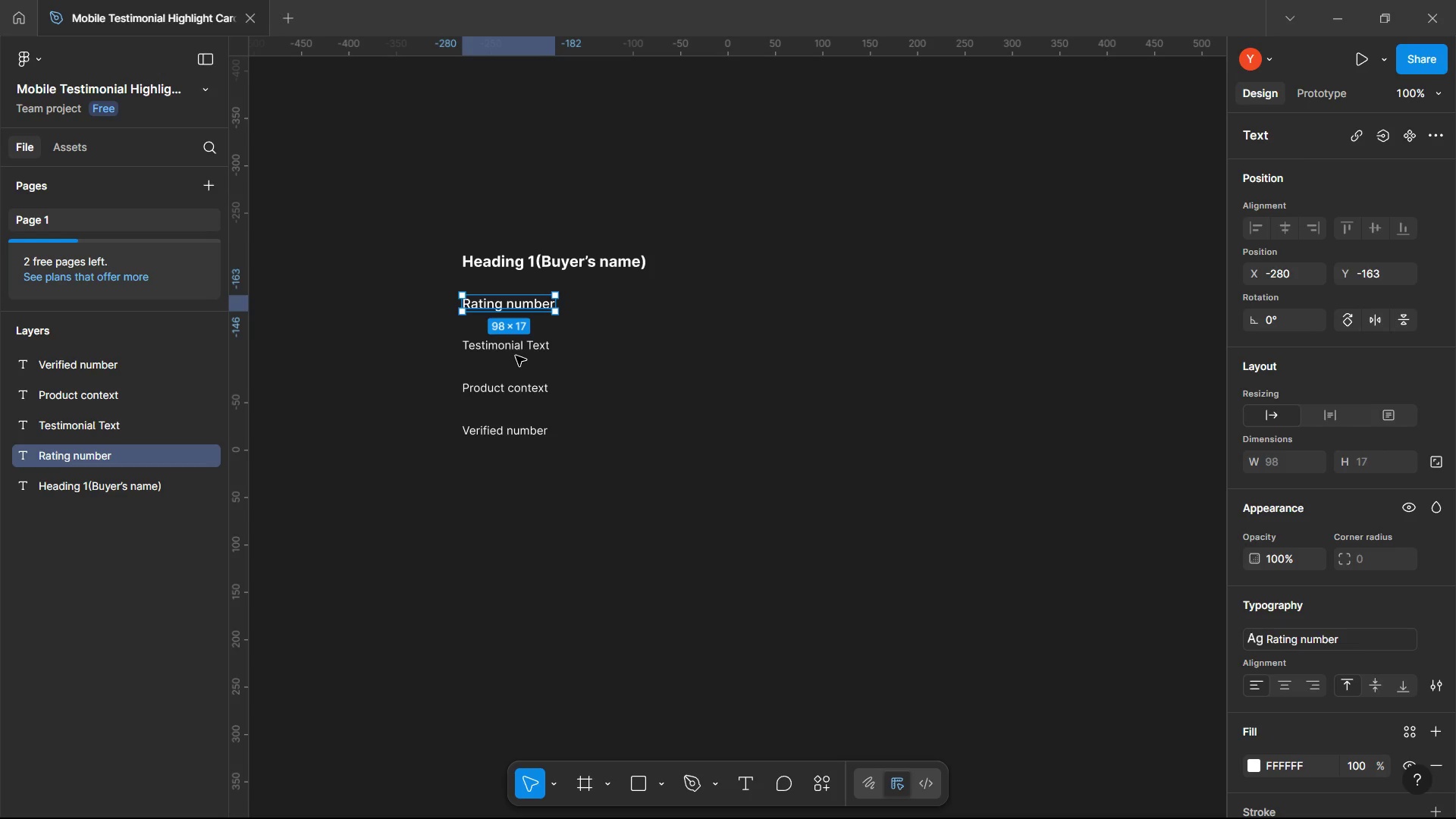 
left_click([519, 350])
 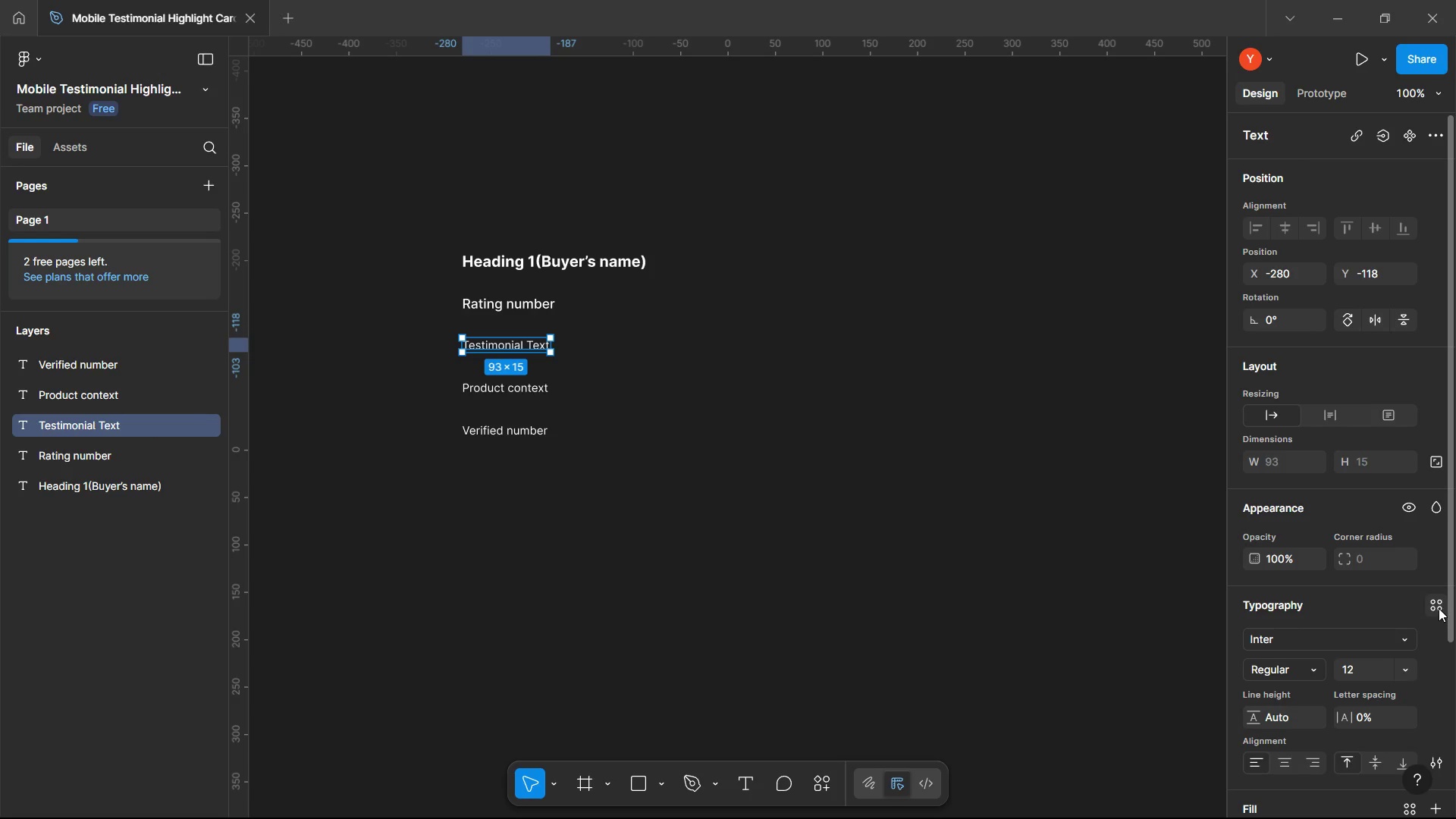 
left_click([1439, 607])
 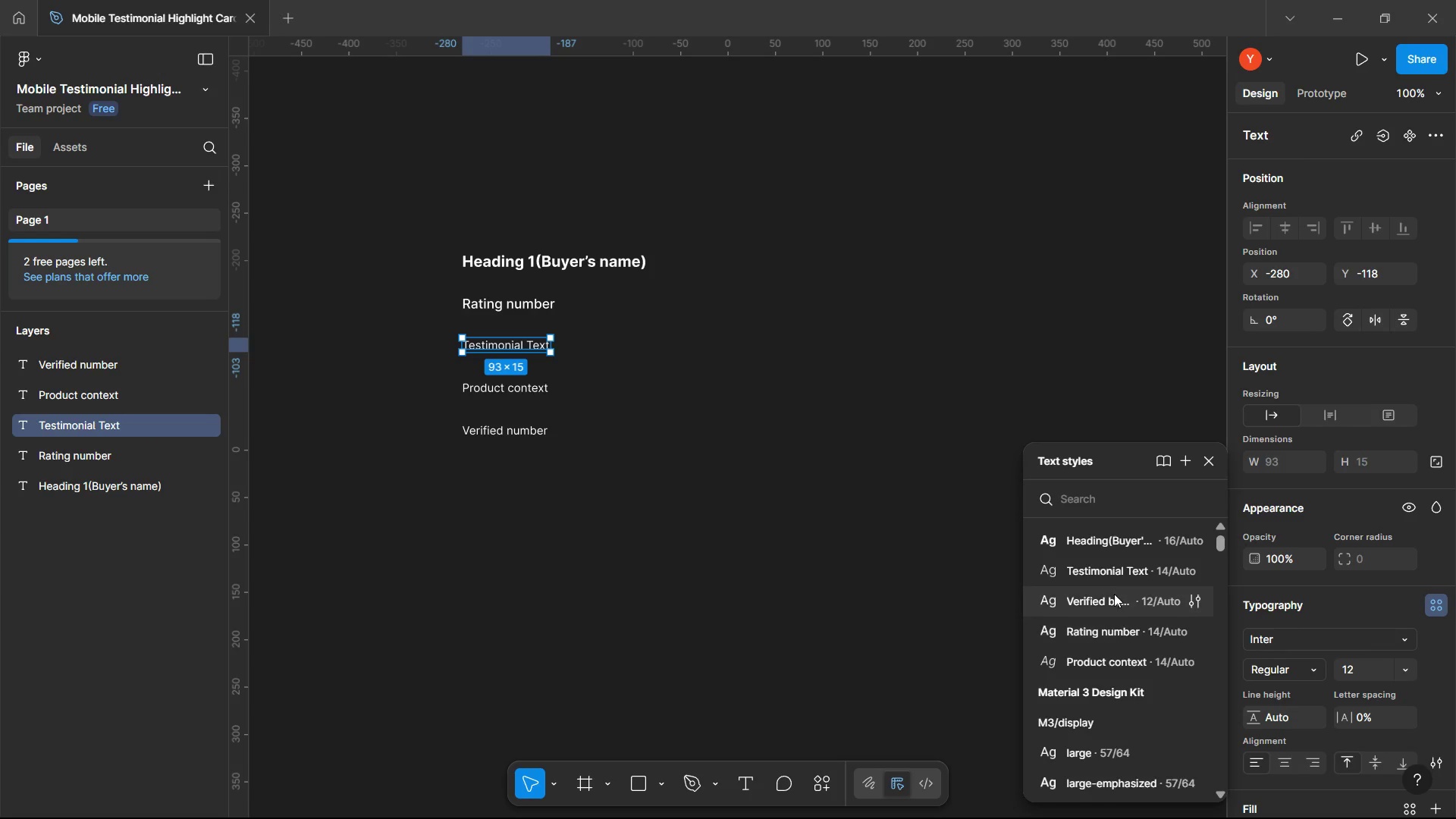 
left_click([1116, 572])
 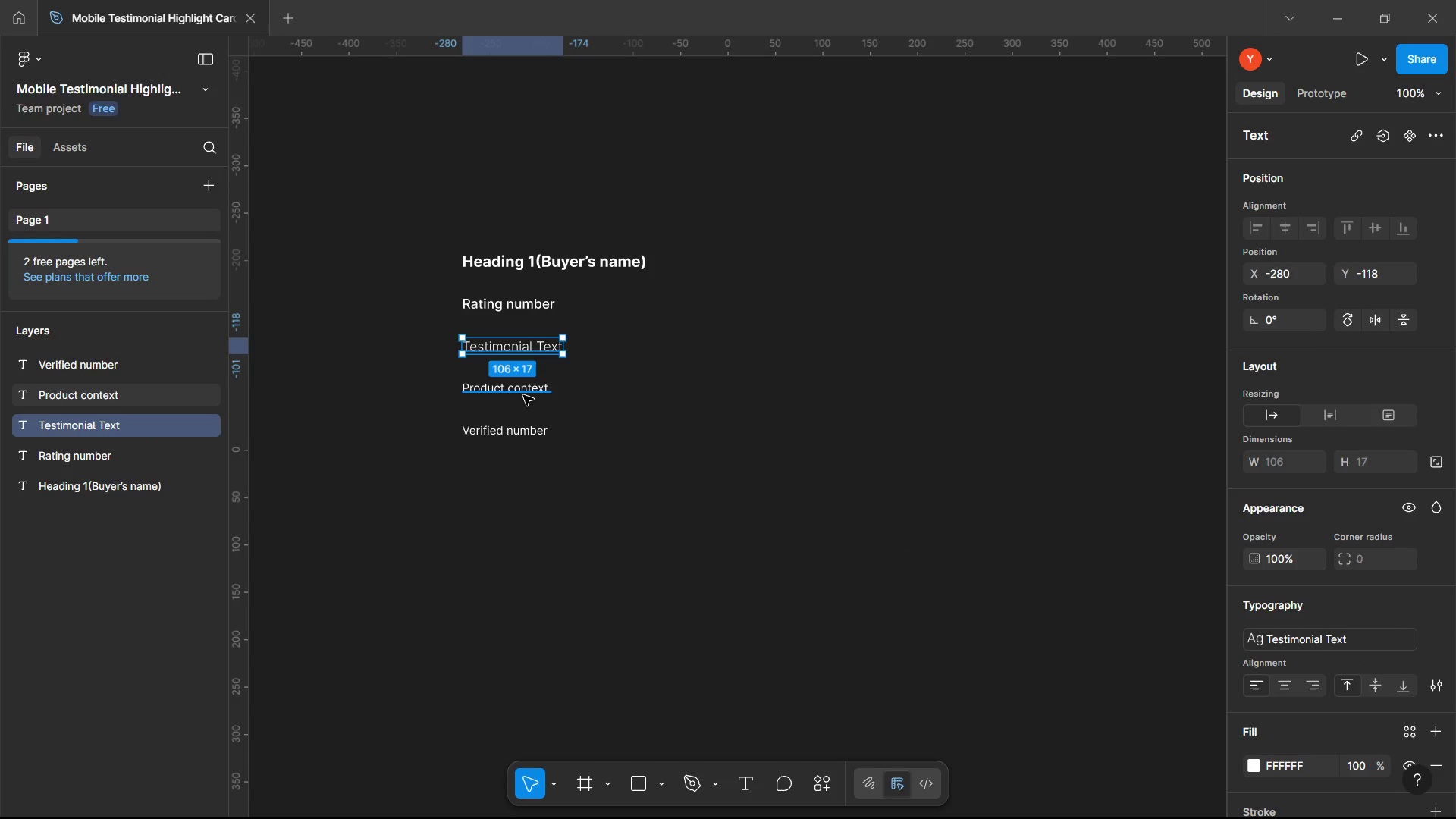 
left_click([523, 395])
 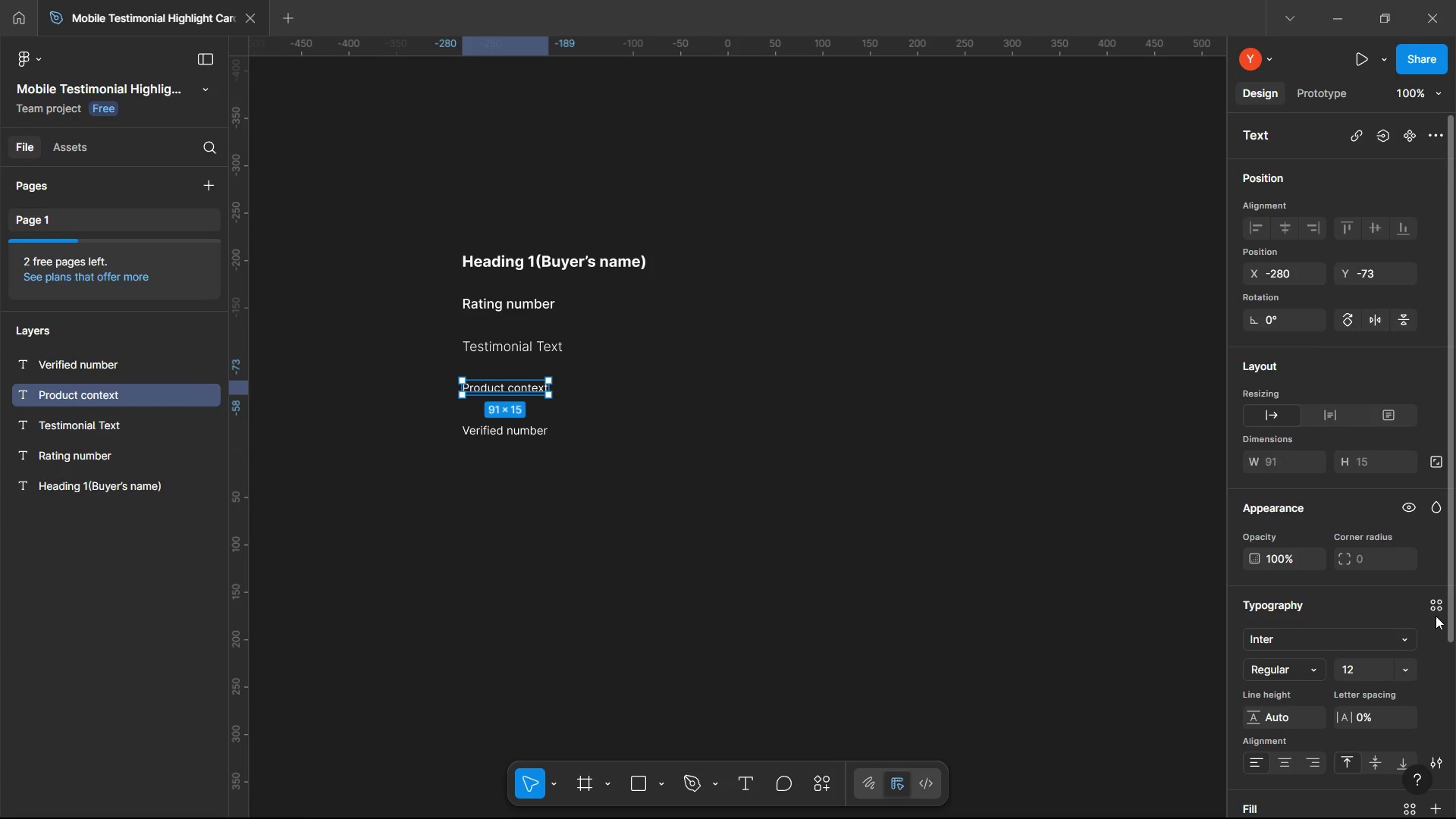 
left_click([1438, 609])
 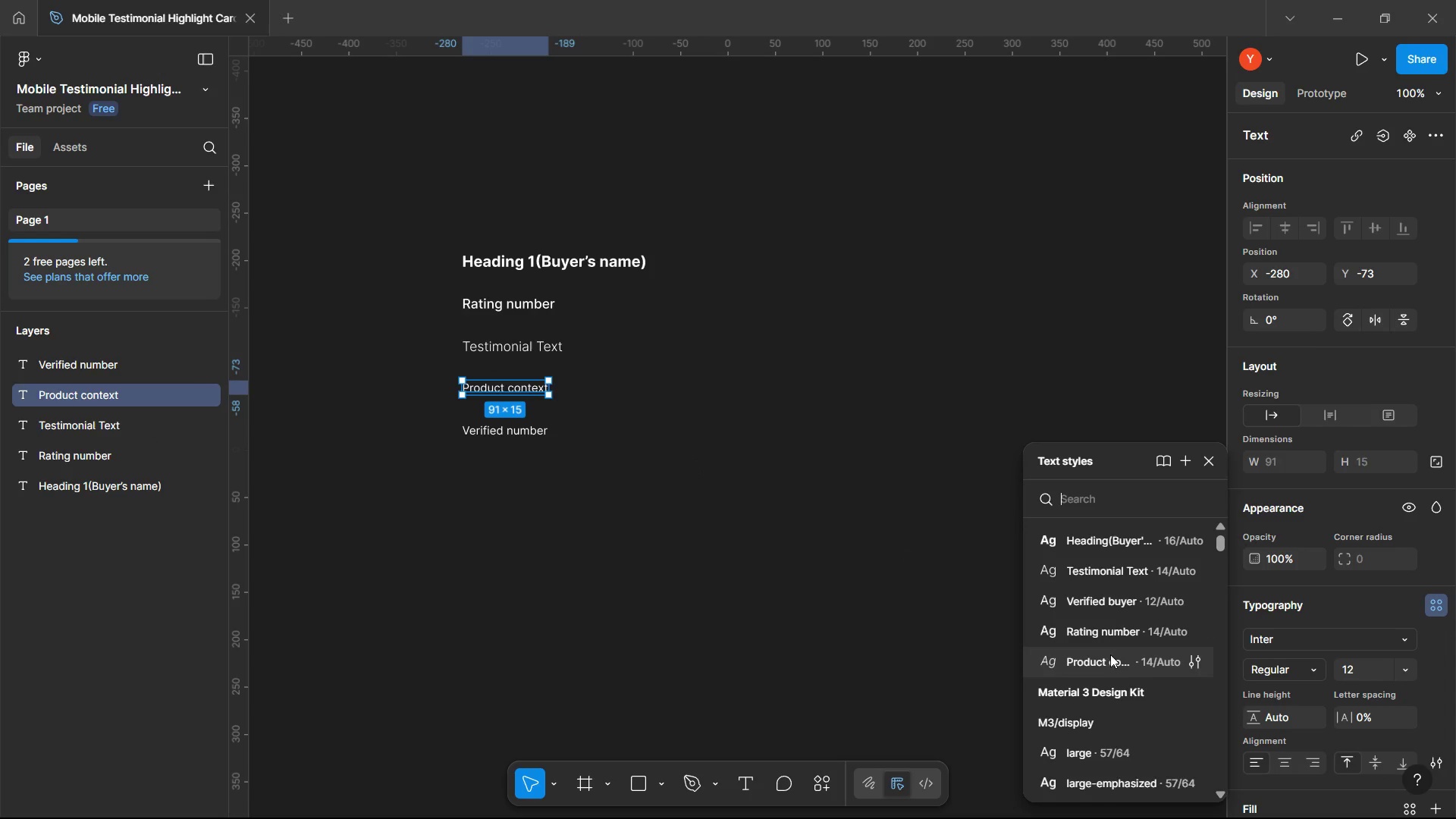 
left_click([1097, 664])
 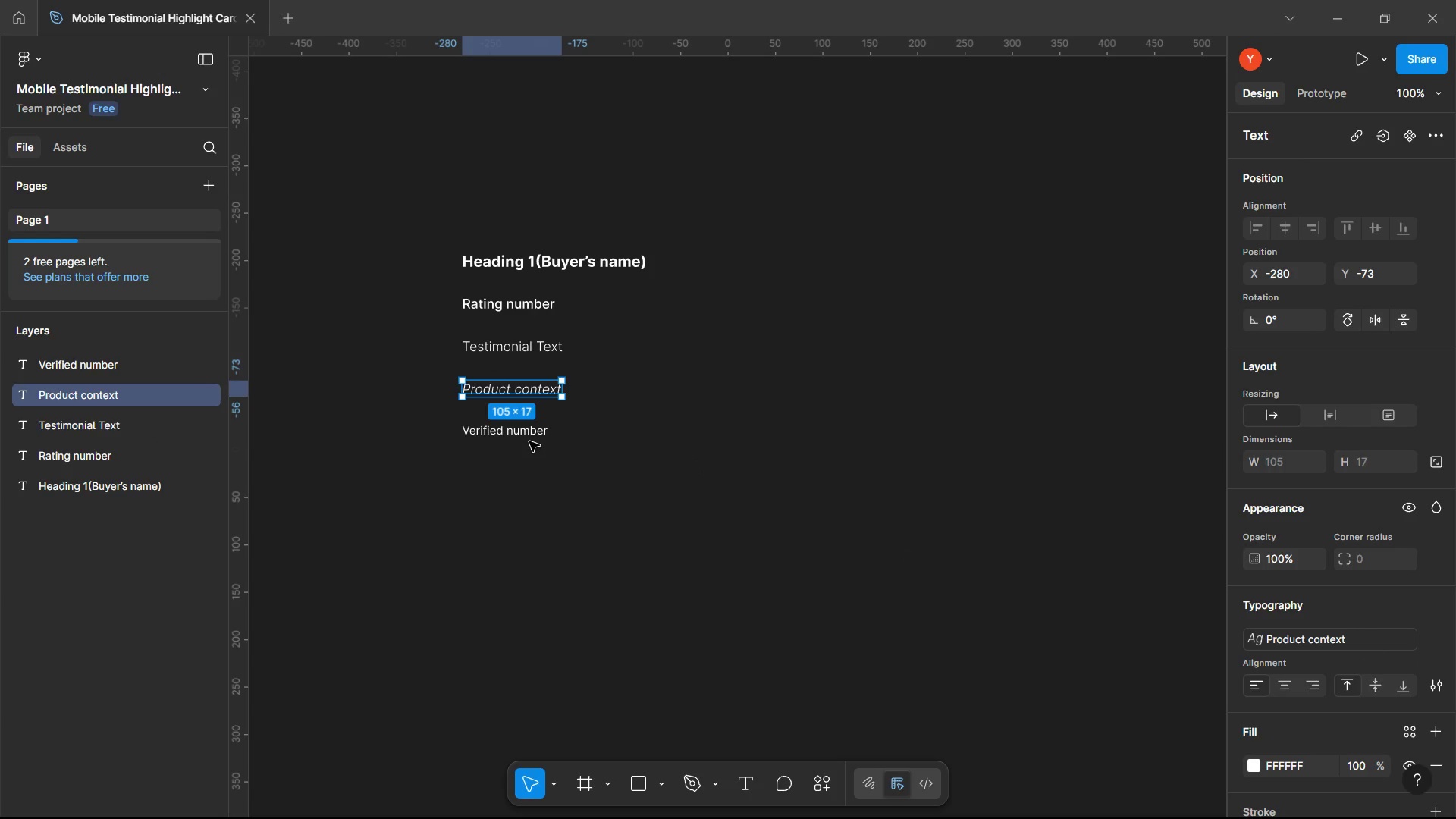 
left_click([529, 441])
 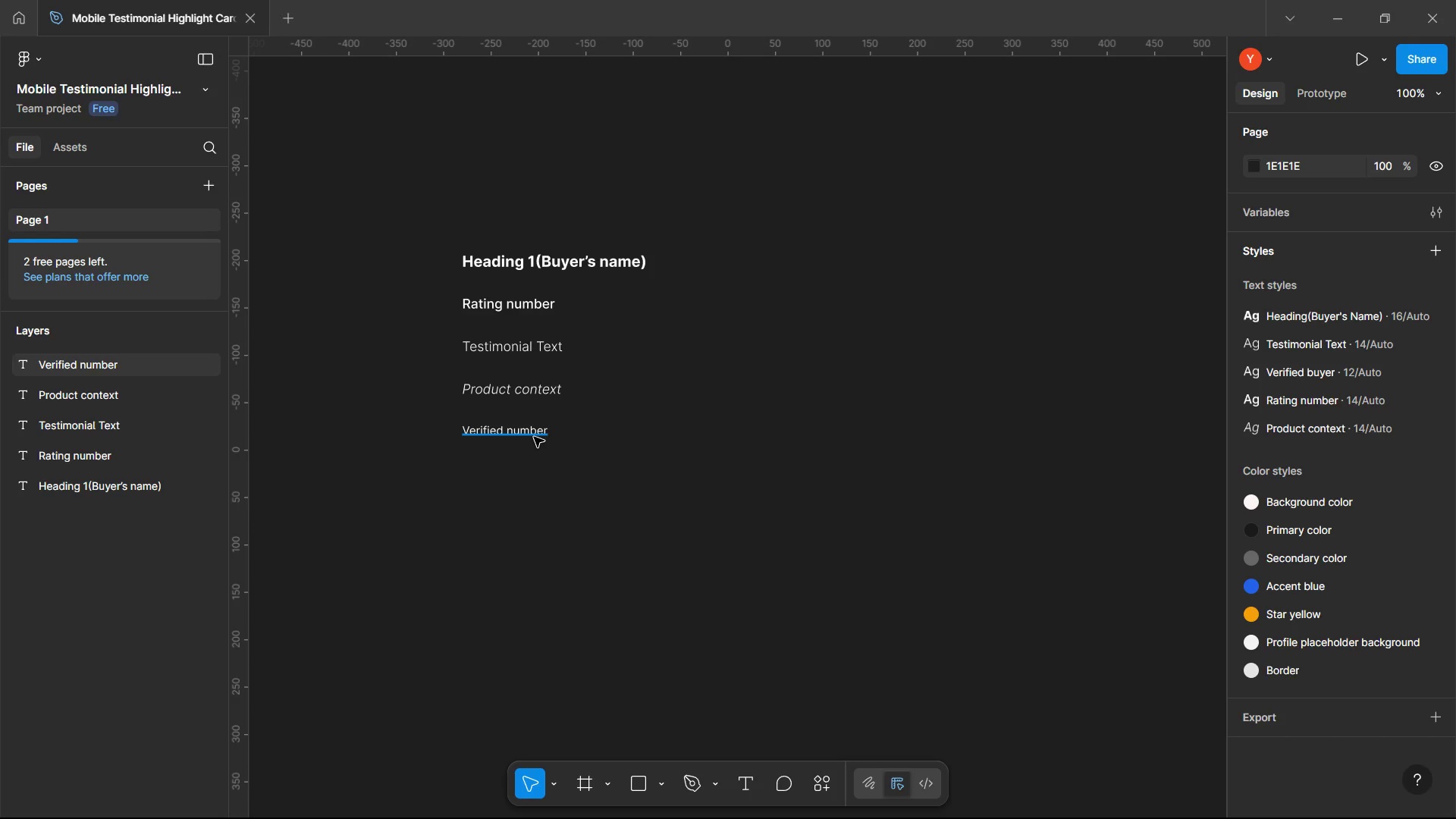 
left_click([534, 437])
 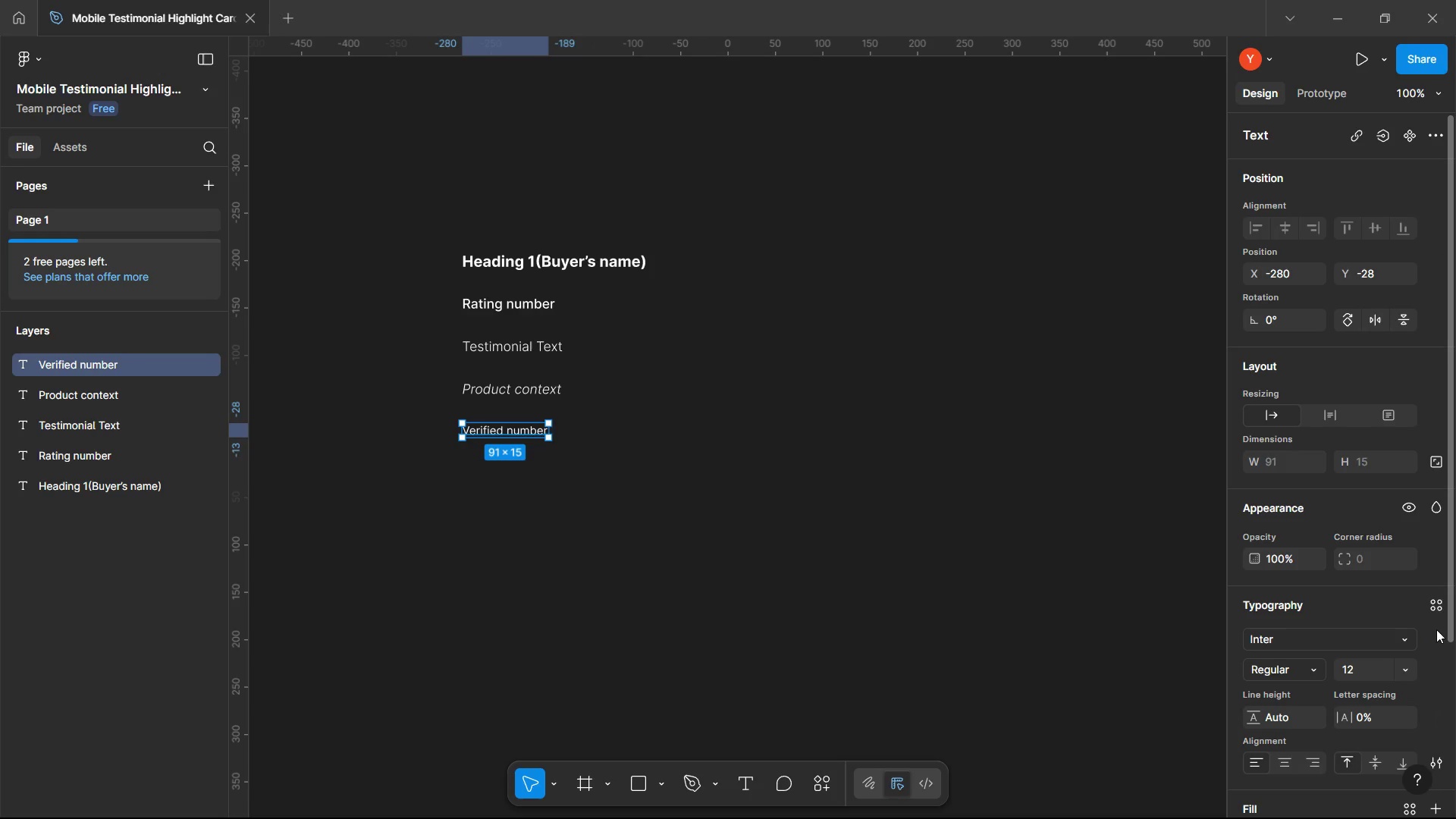 
left_click([1436, 604])
 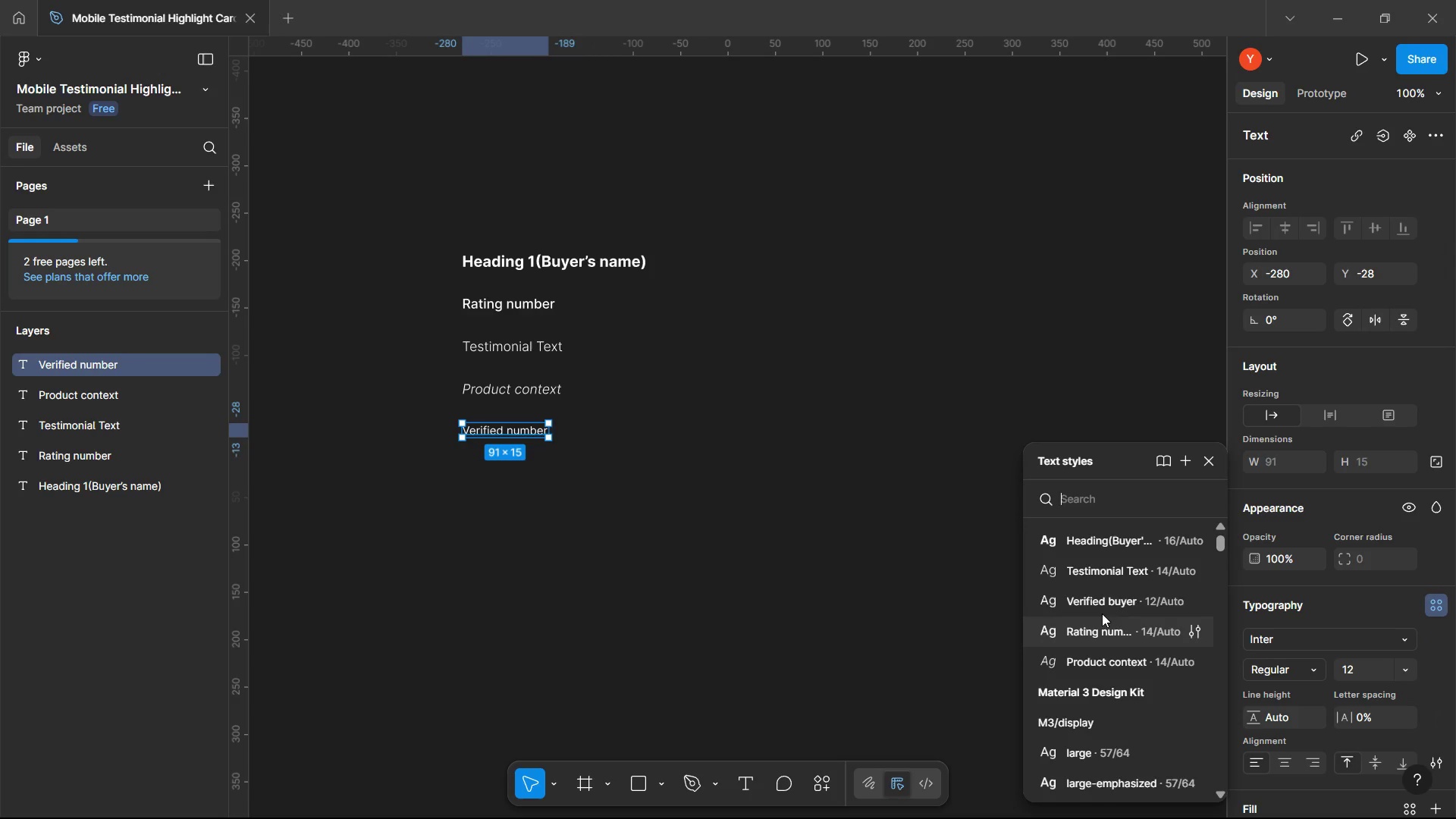 
left_click([1102, 595])
 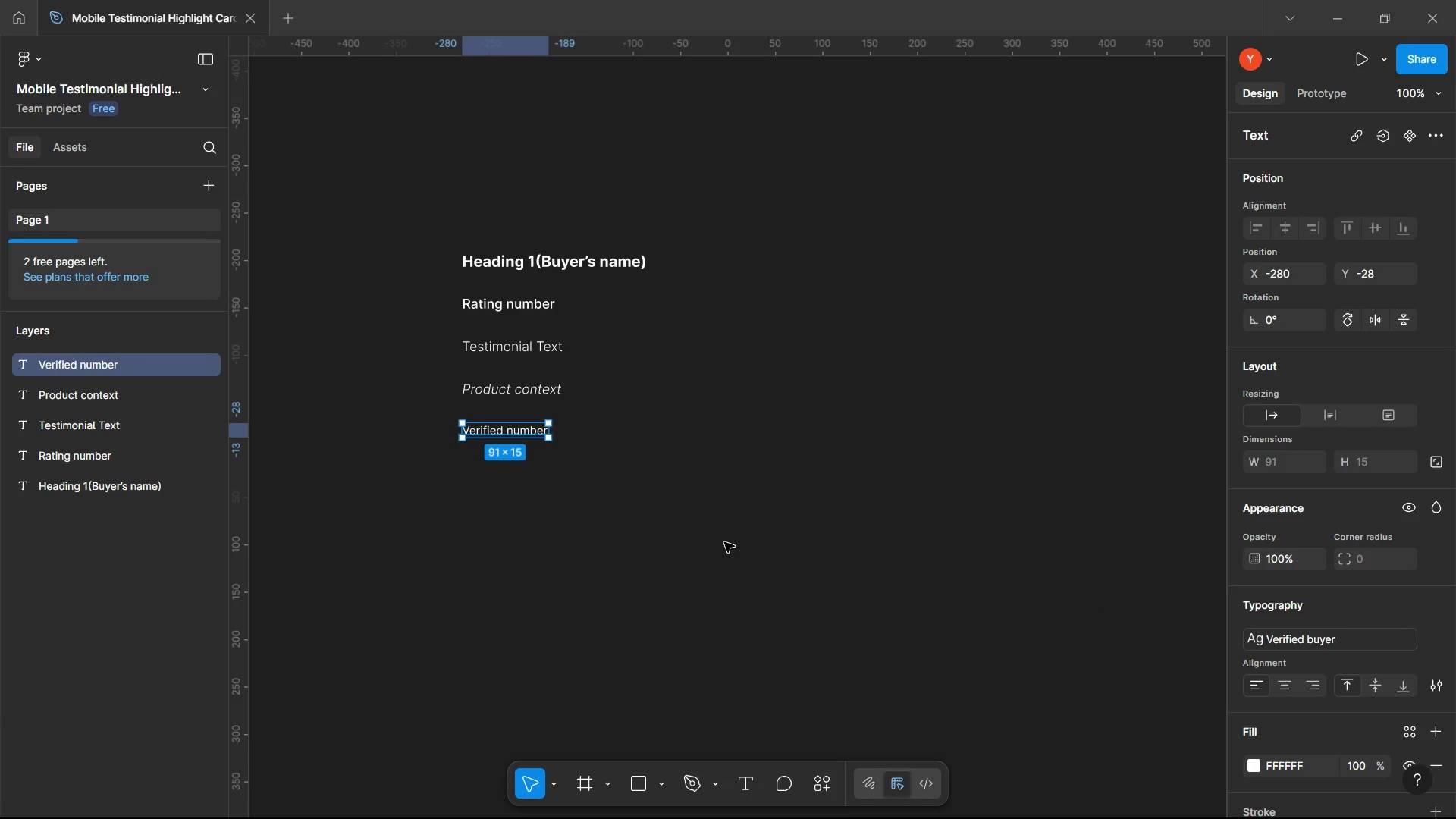 
left_click([724, 542])
 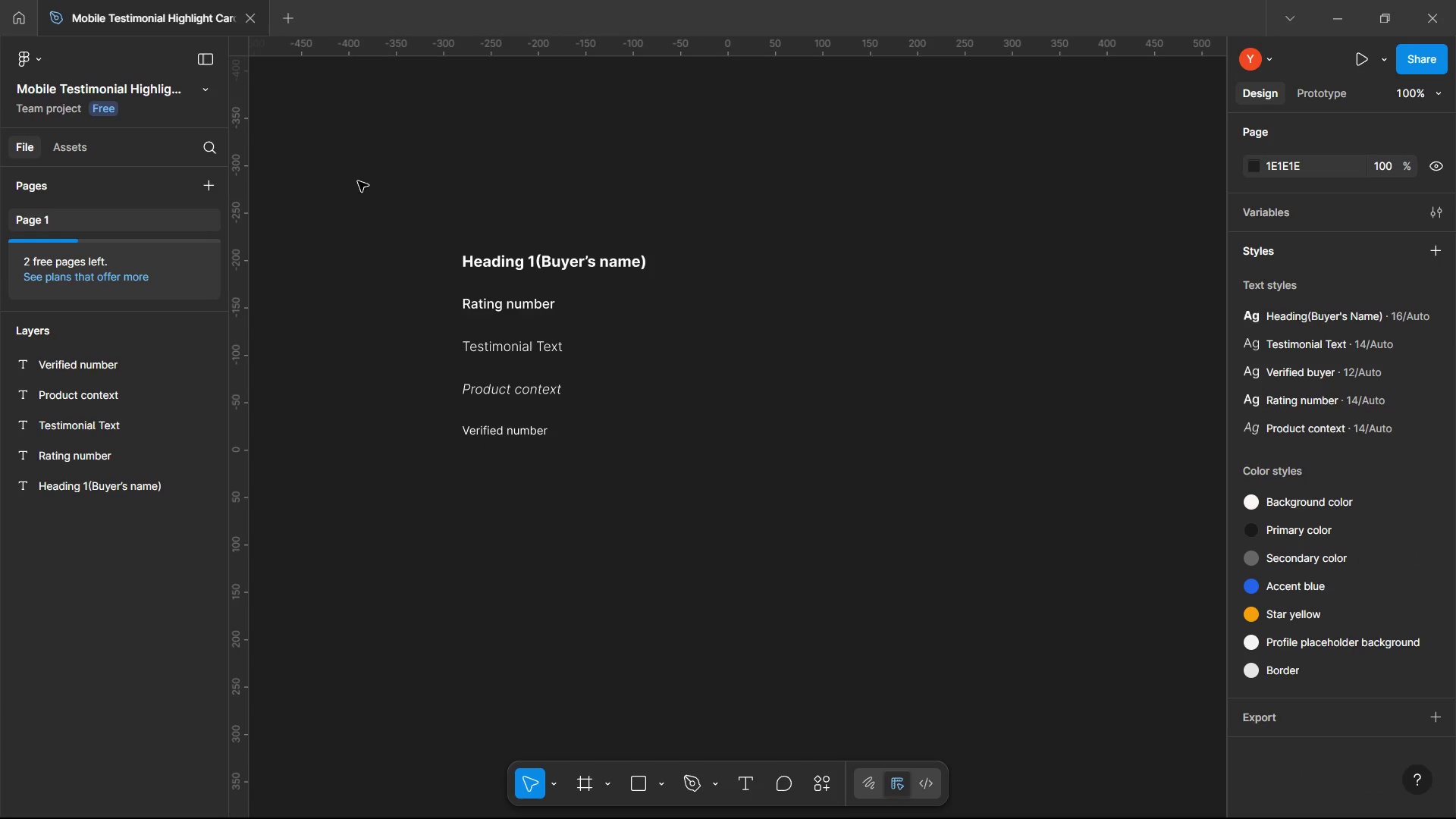 
left_click_drag(start_coordinate=[358, 181], to_coordinate=[634, 545])
 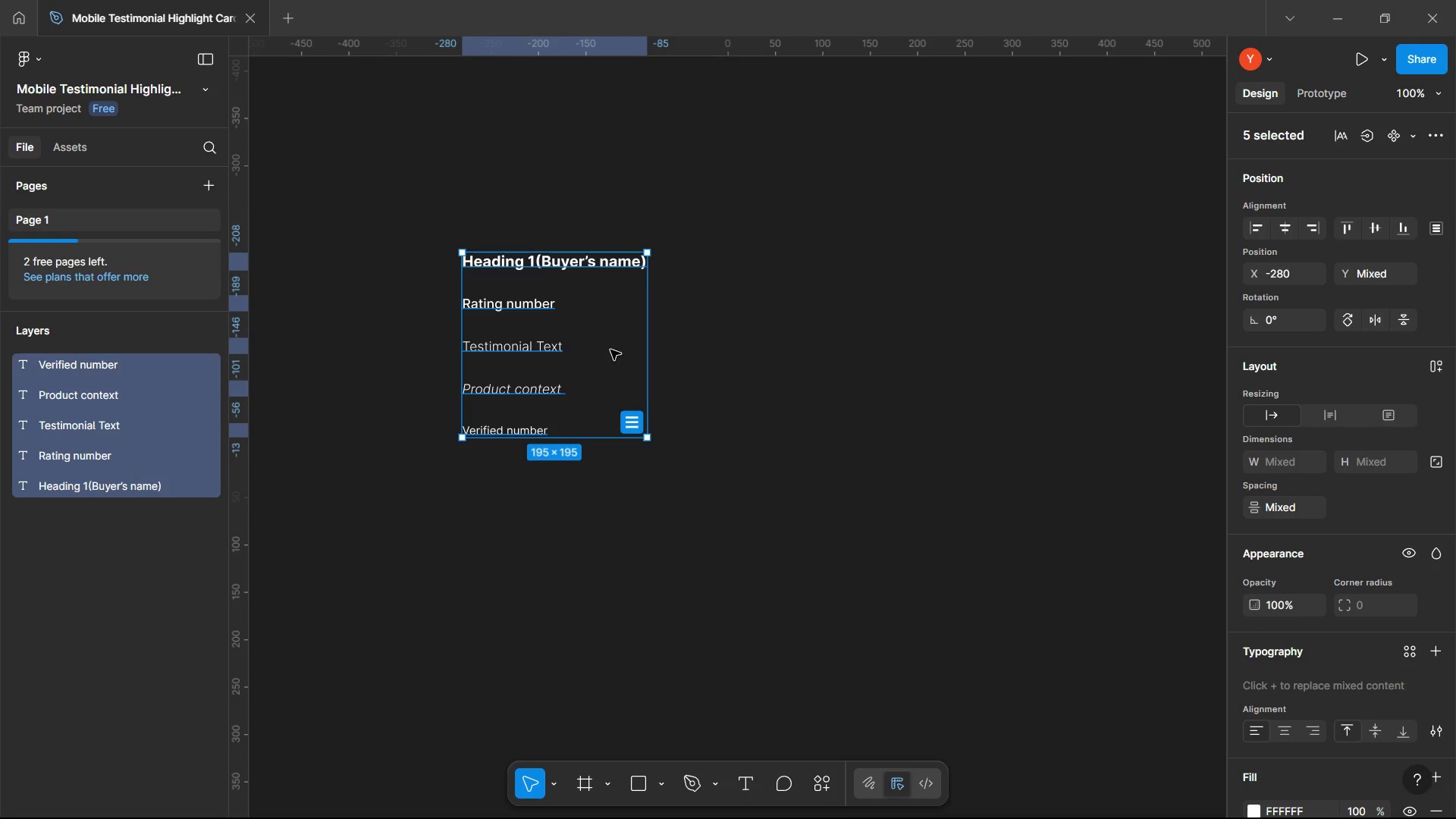 
right_click([608, 334])
 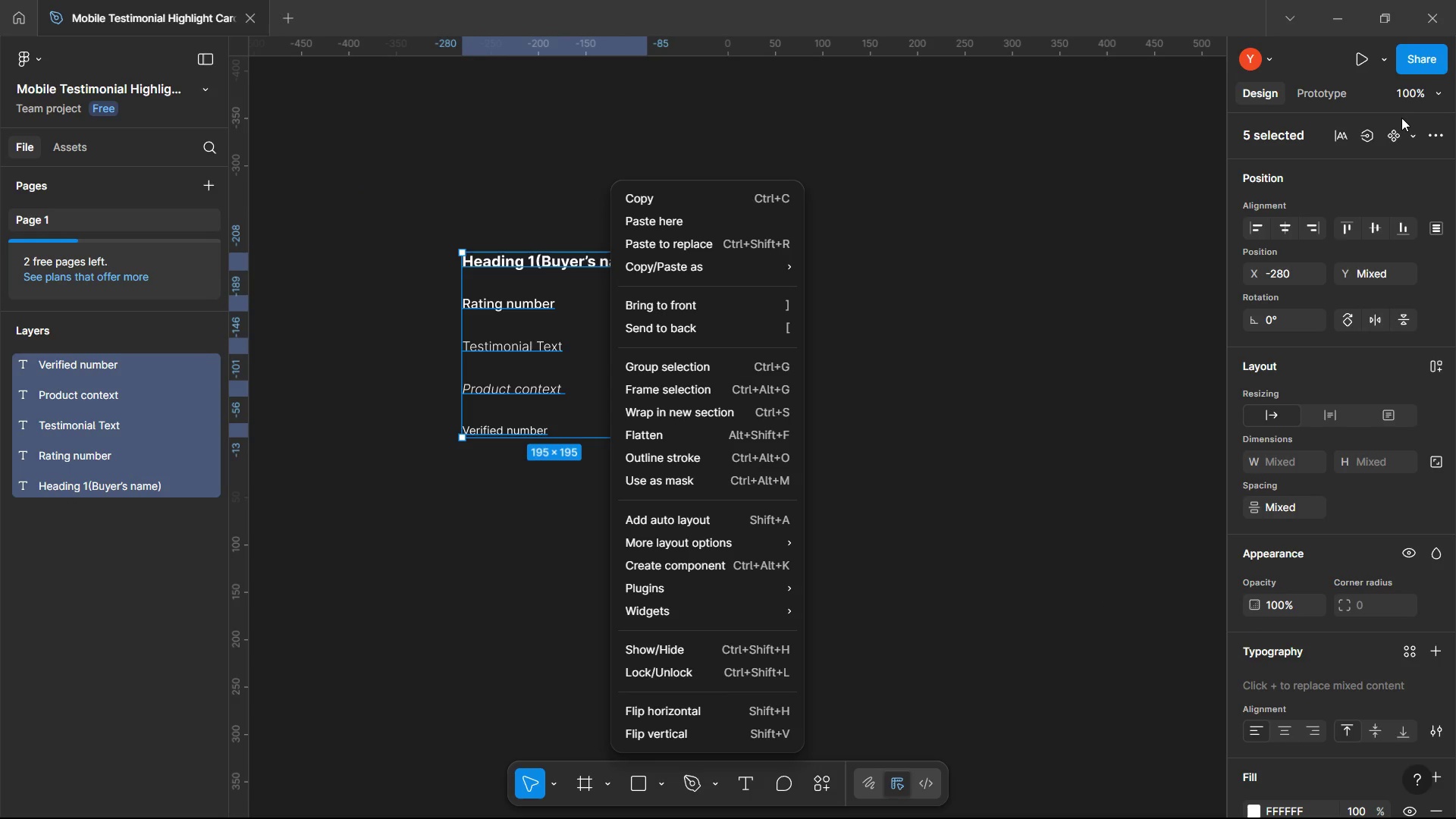 
left_click([1410, 138])
 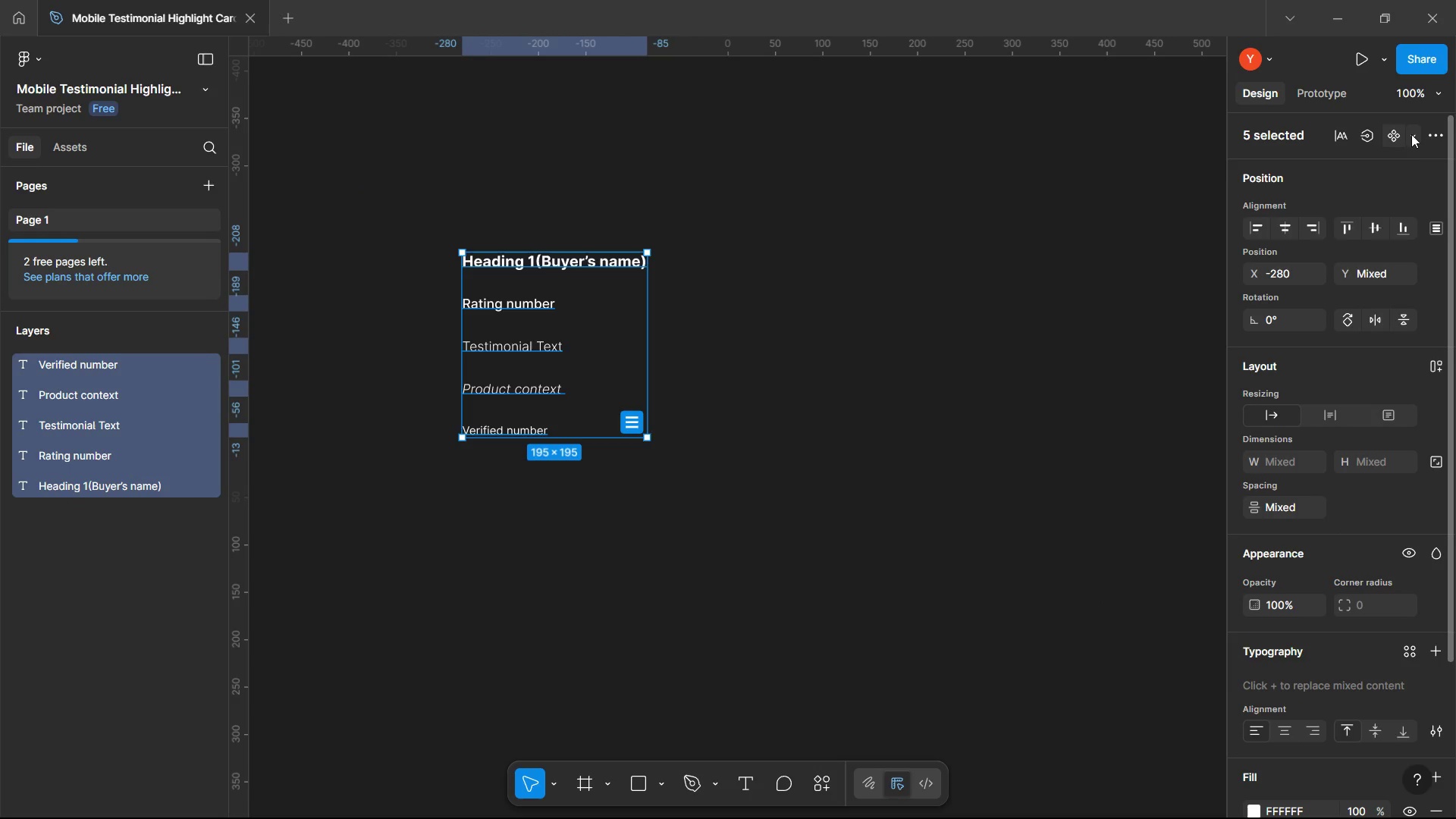 
left_click([1411, 134])
 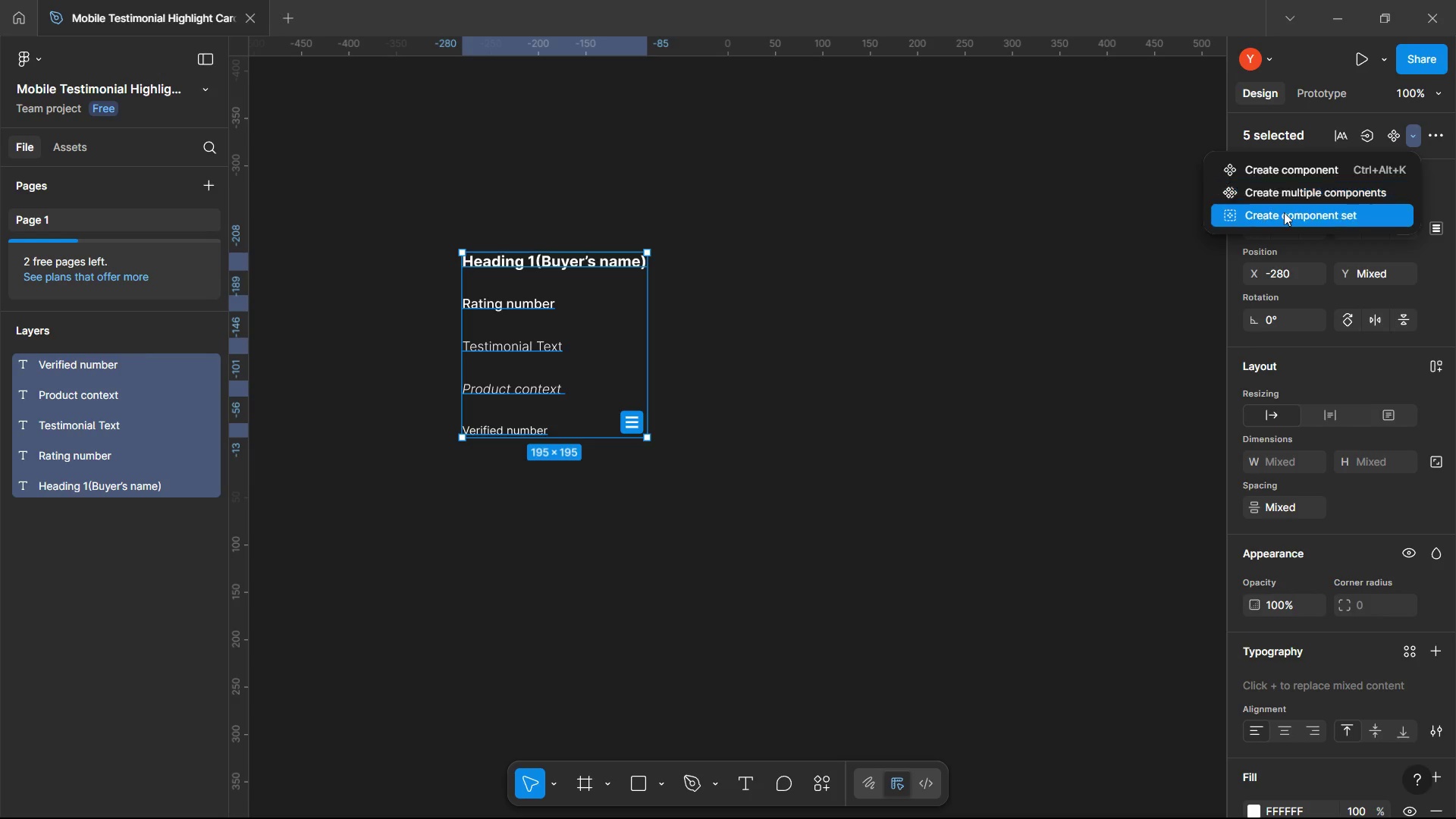 
left_click([1284, 212])
 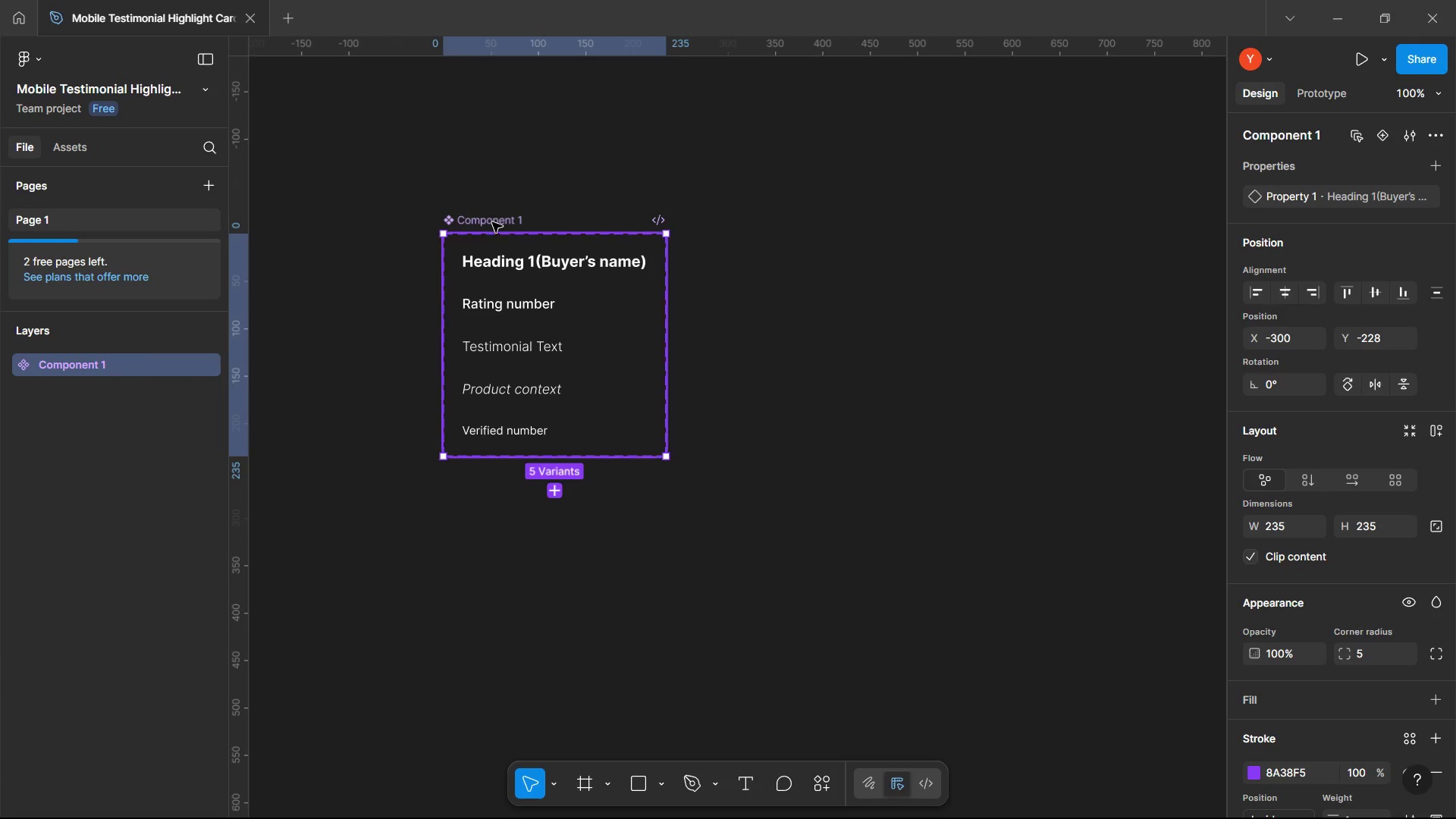 
double_click([492, 222])
 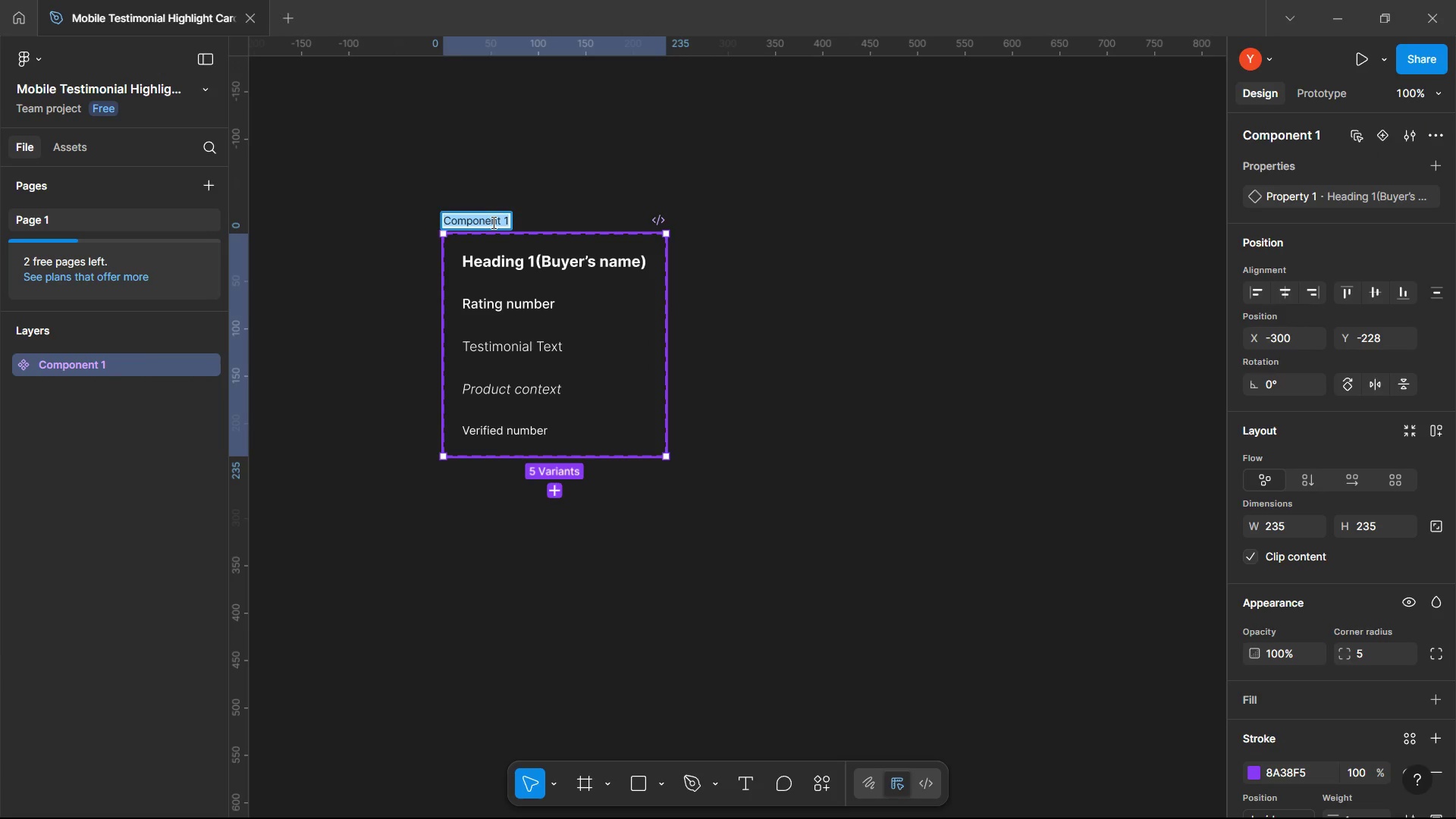 
type(Typography)
 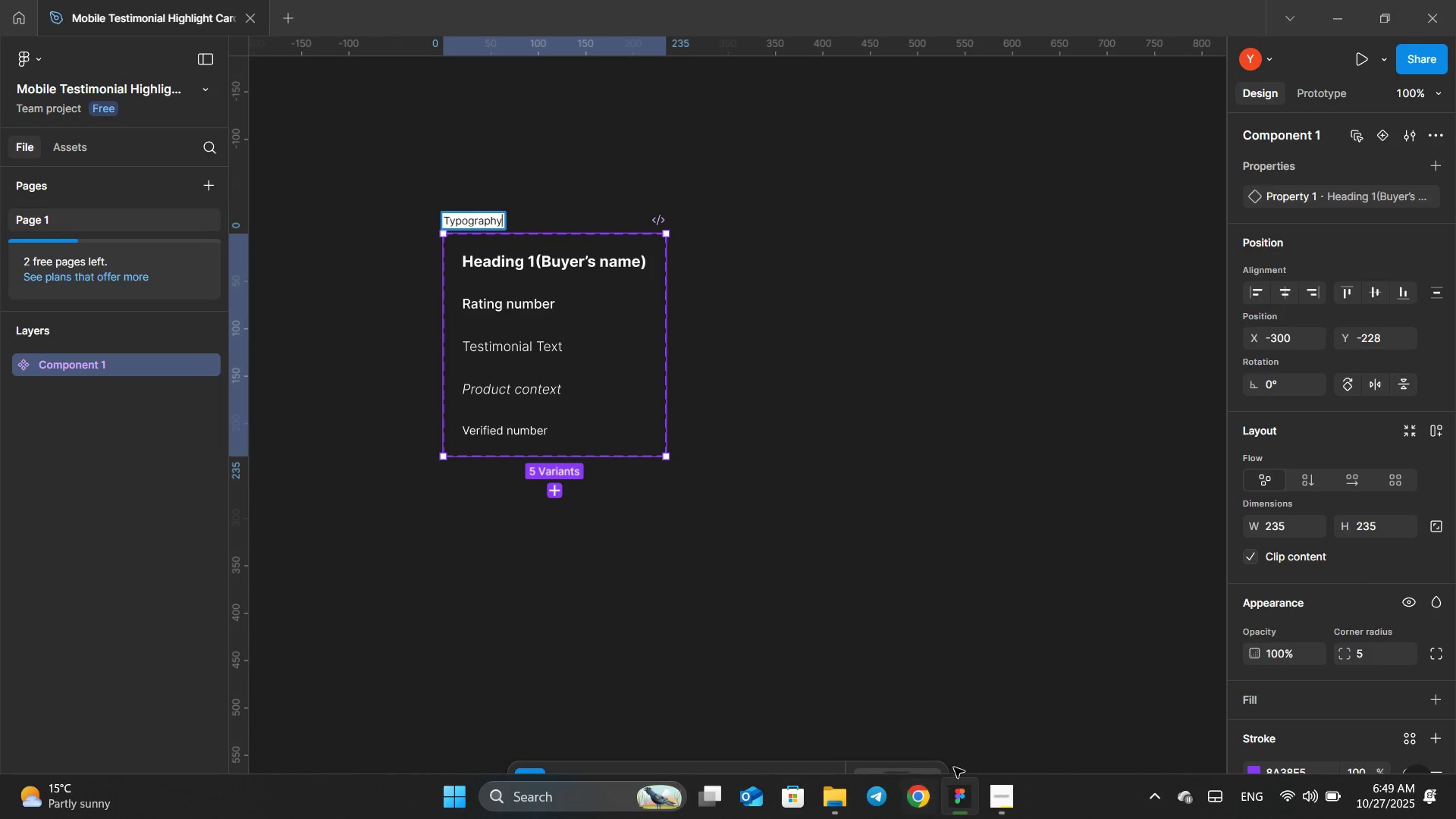 
left_click([1003, 802])